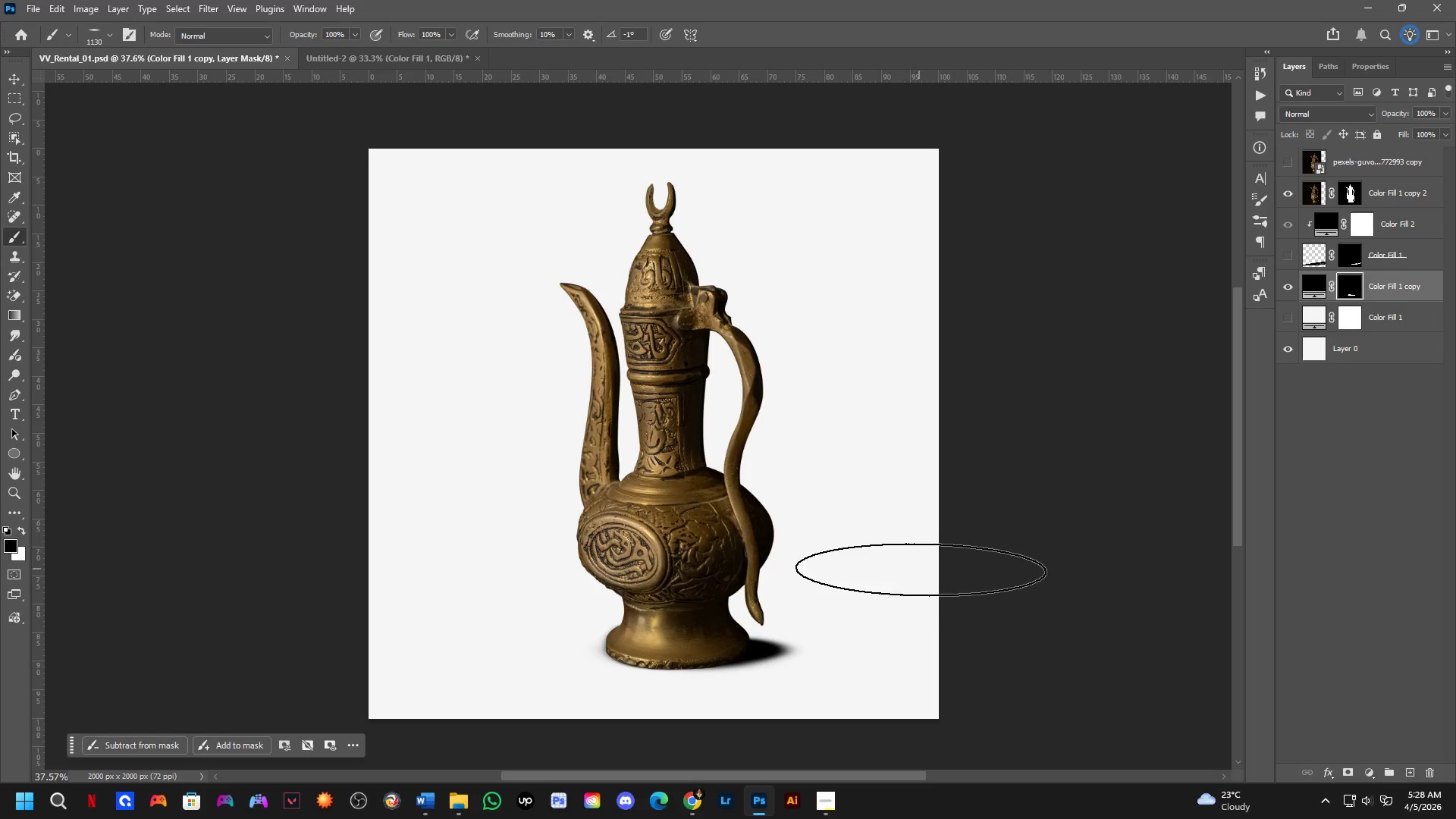 
left_click_drag(start_coordinate=[928, 580], to_coordinate=[968, 574])
 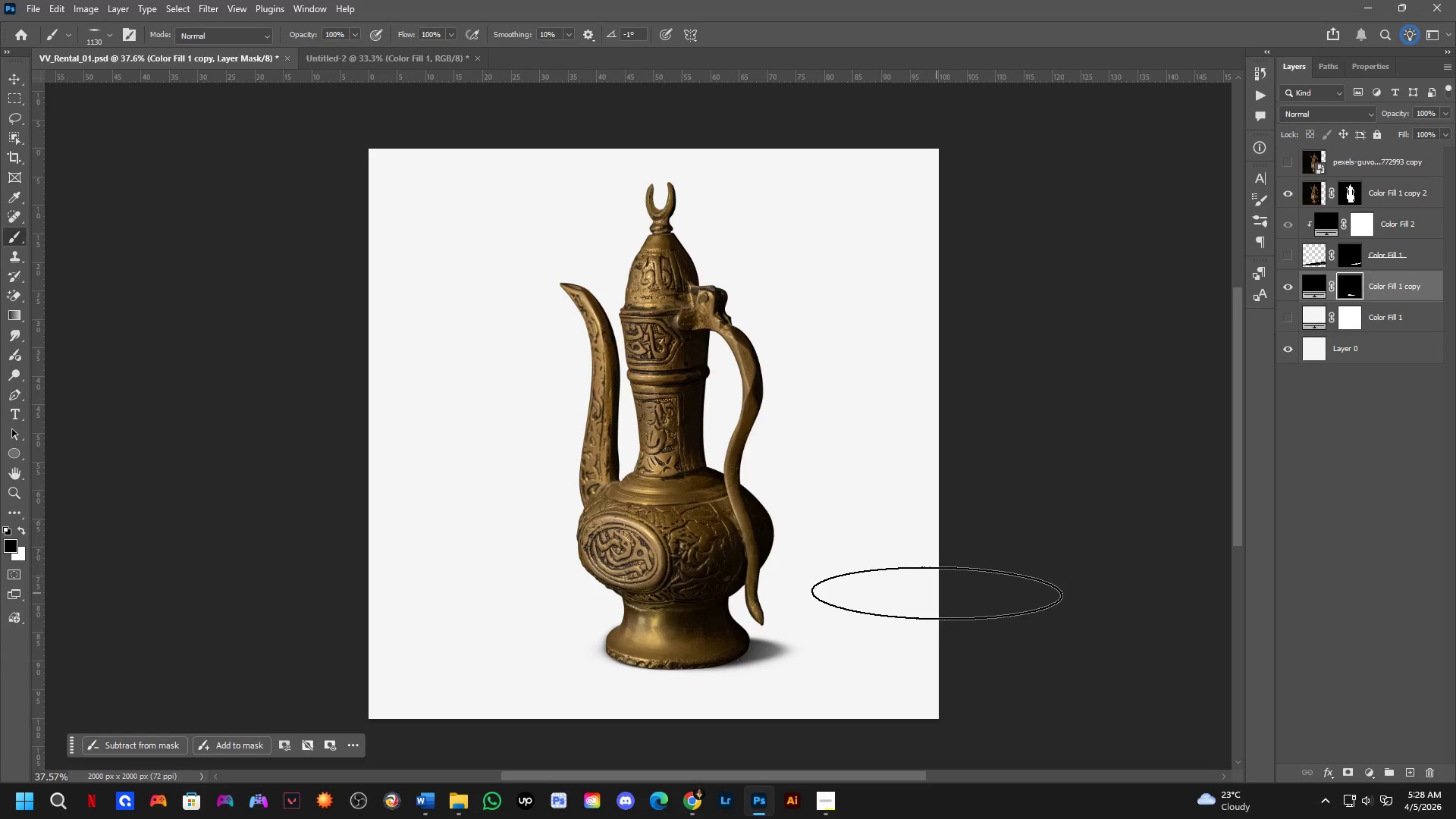 
key(Shift+ShiftLeft)
 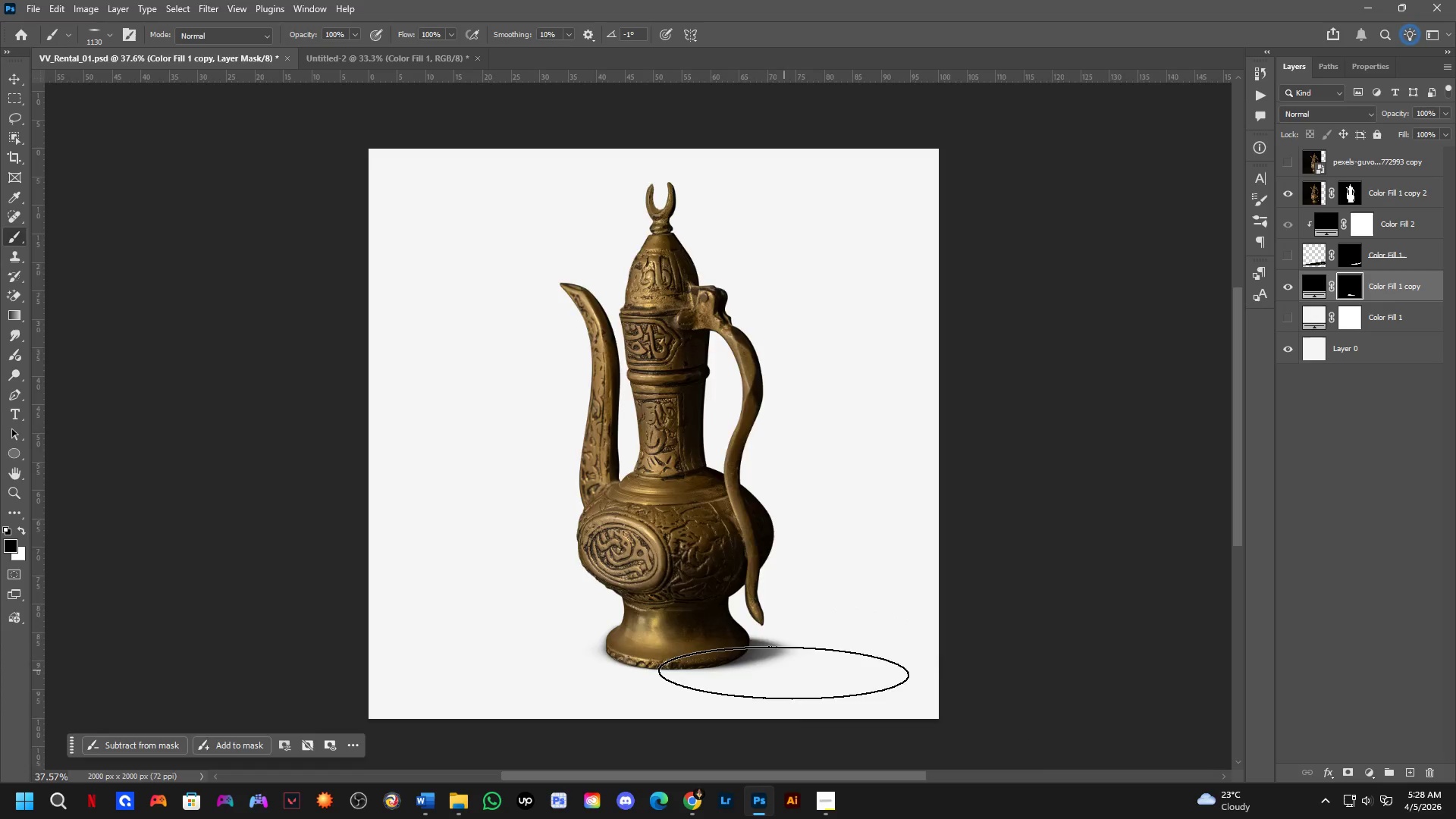 
scroll: coordinate [783, 673], scroll_direction: up, amount: 3.0
 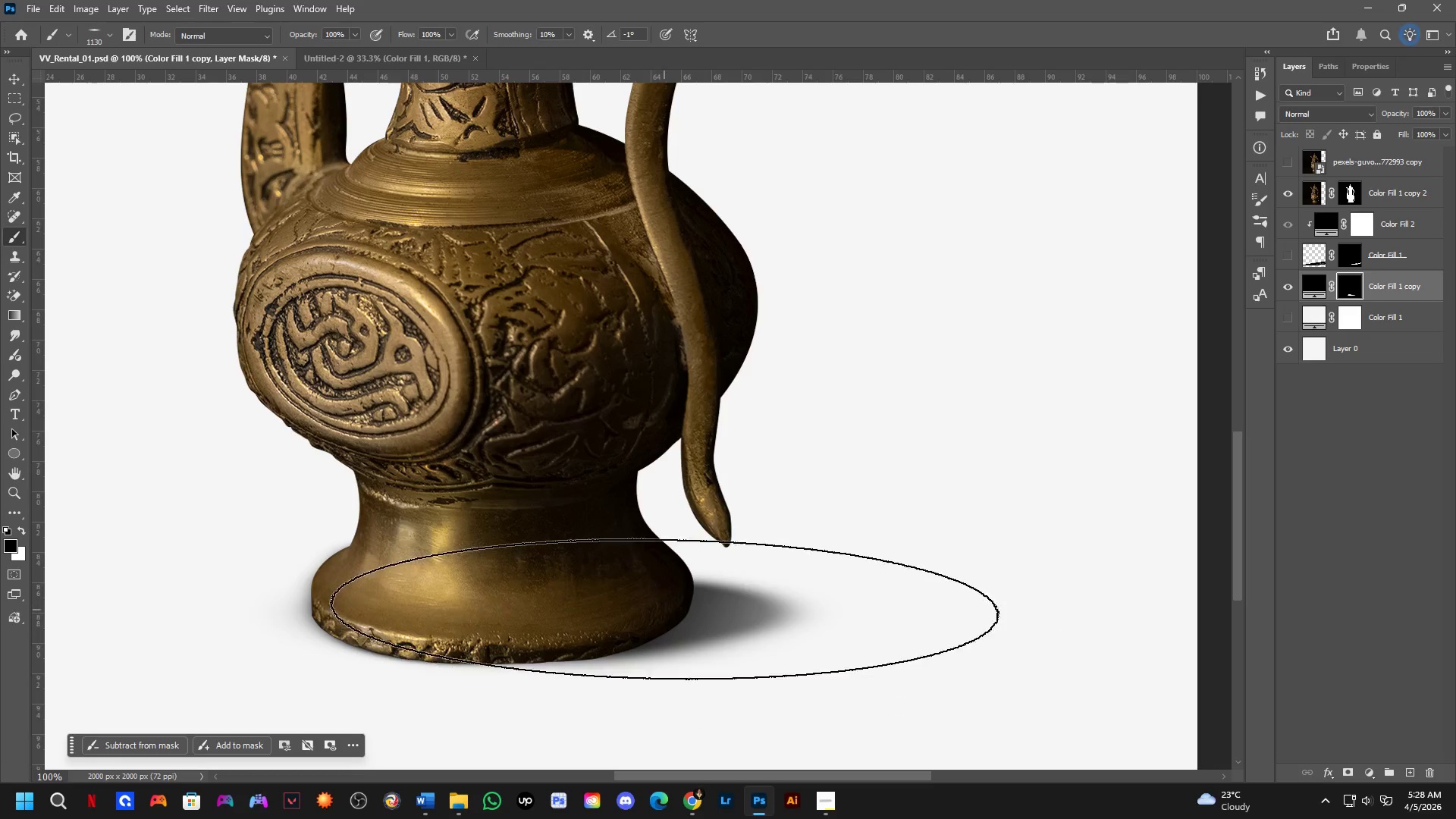 
hold_key(key=AltLeft, duration=0.77)
 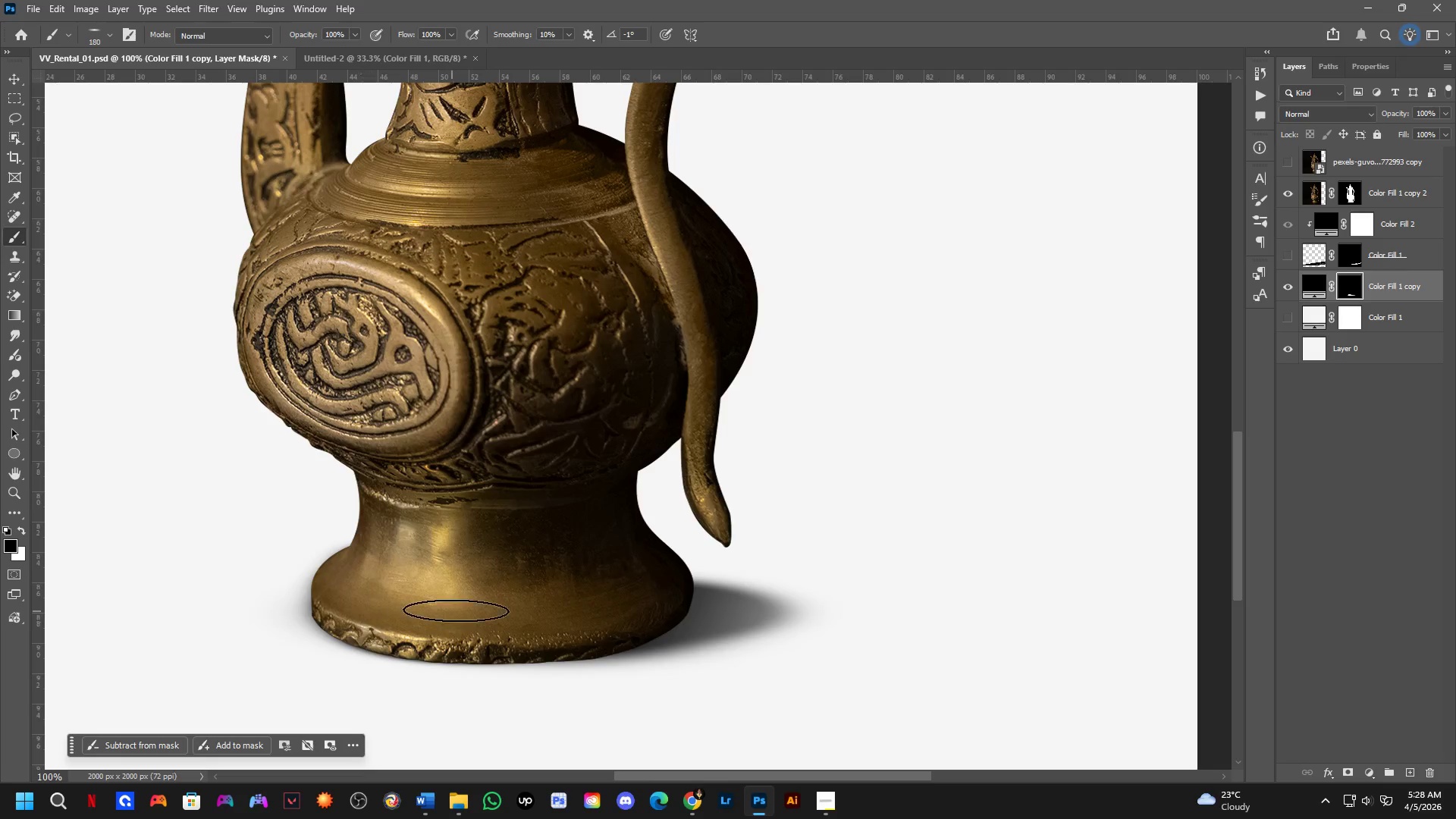 
scroll: coordinate [456, 610], scroll_direction: up, amount: 4.0
 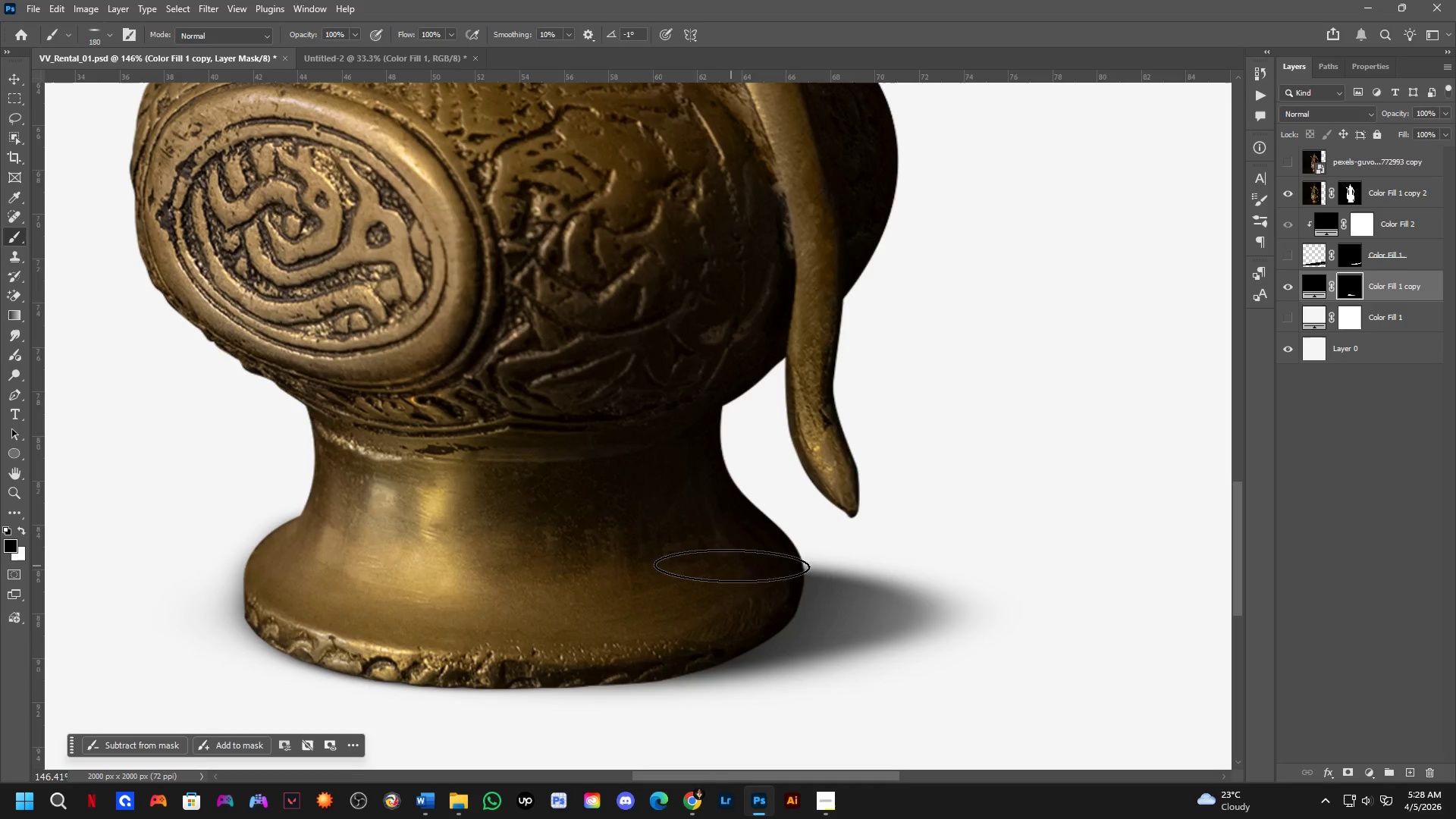 
key(X)
 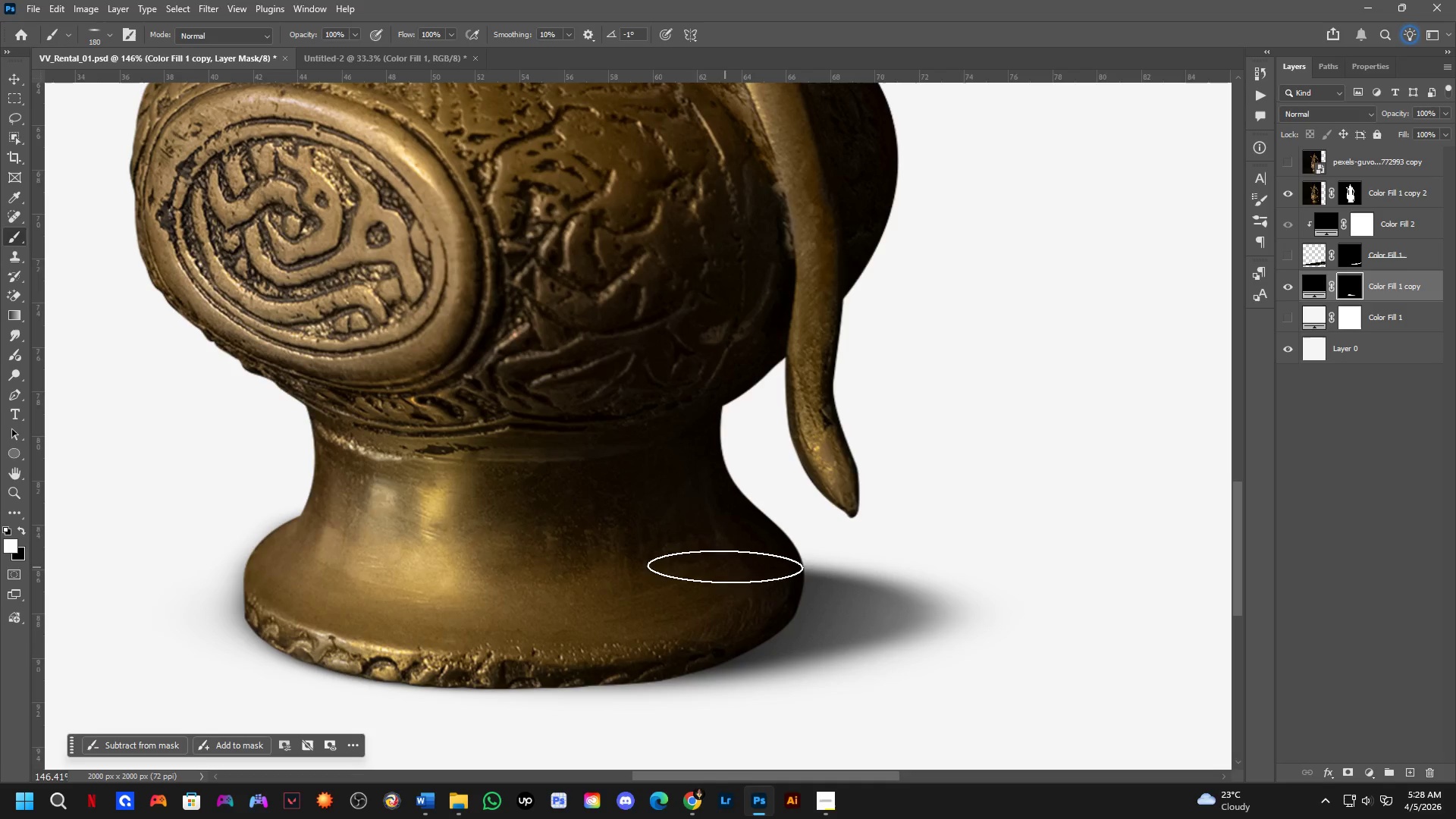 
left_click_drag(start_coordinate=[733, 564], to_coordinate=[651, 661])
 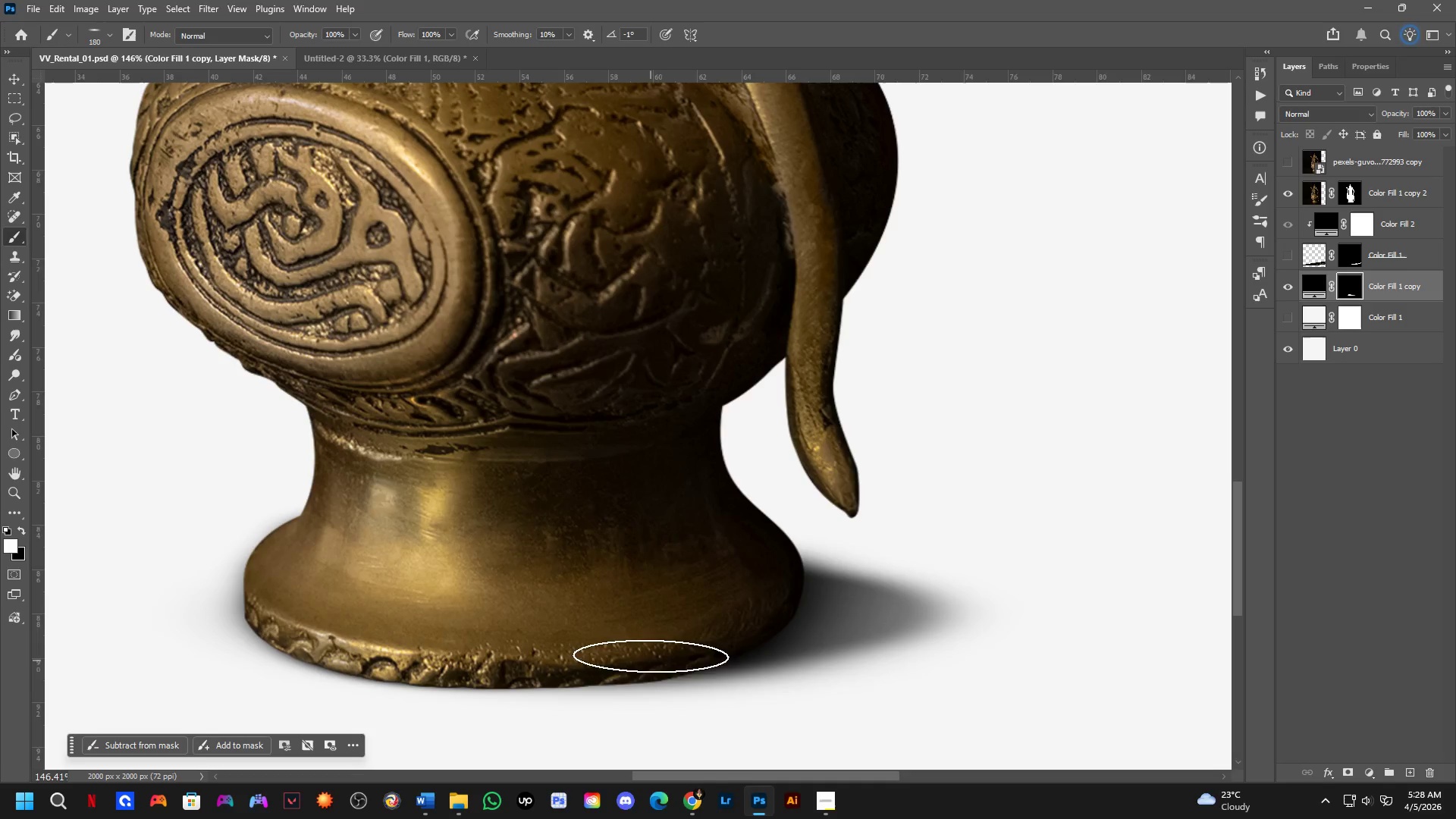 
key(Control+ControlLeft)
 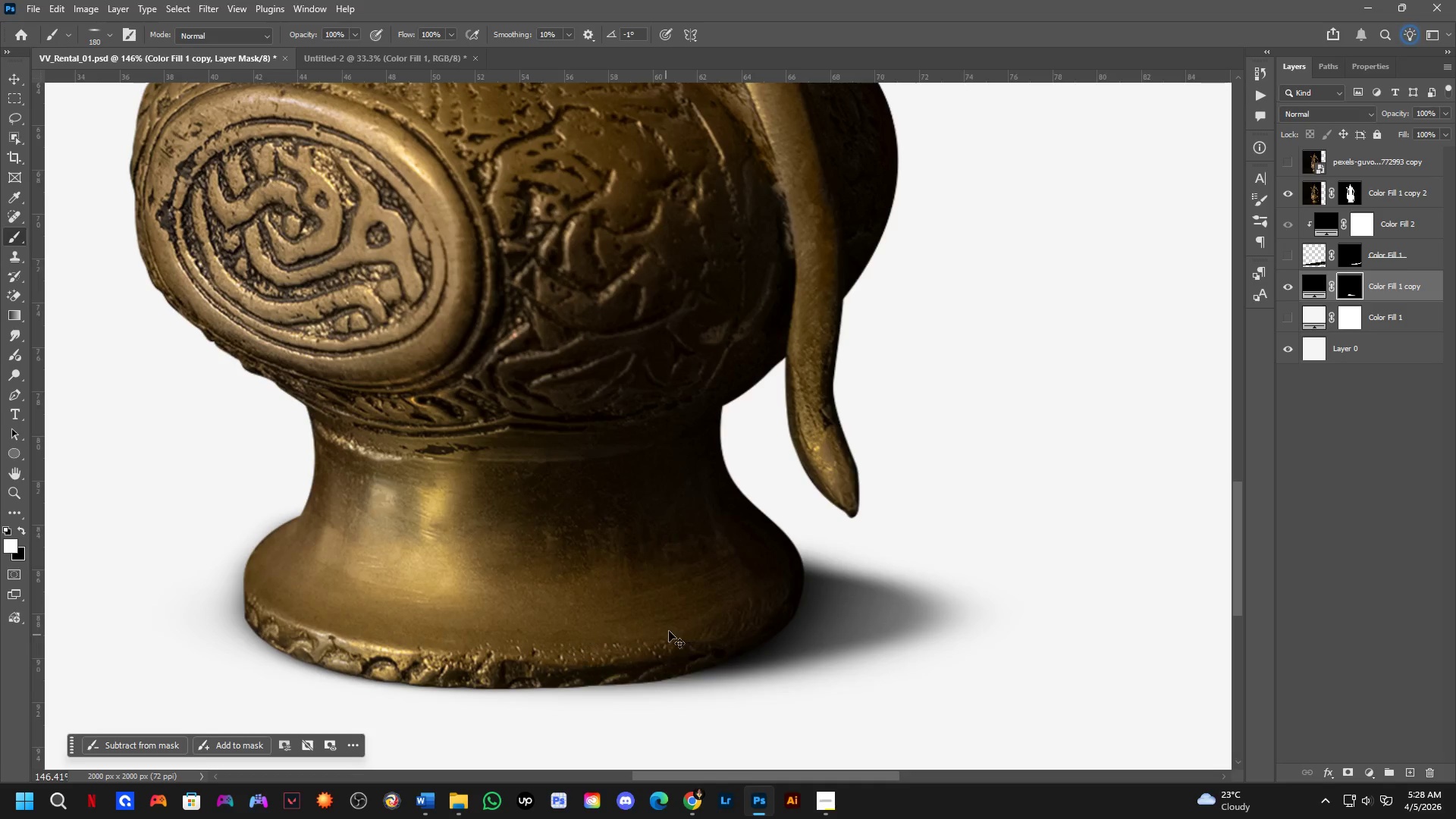 
key(Control+Z)
 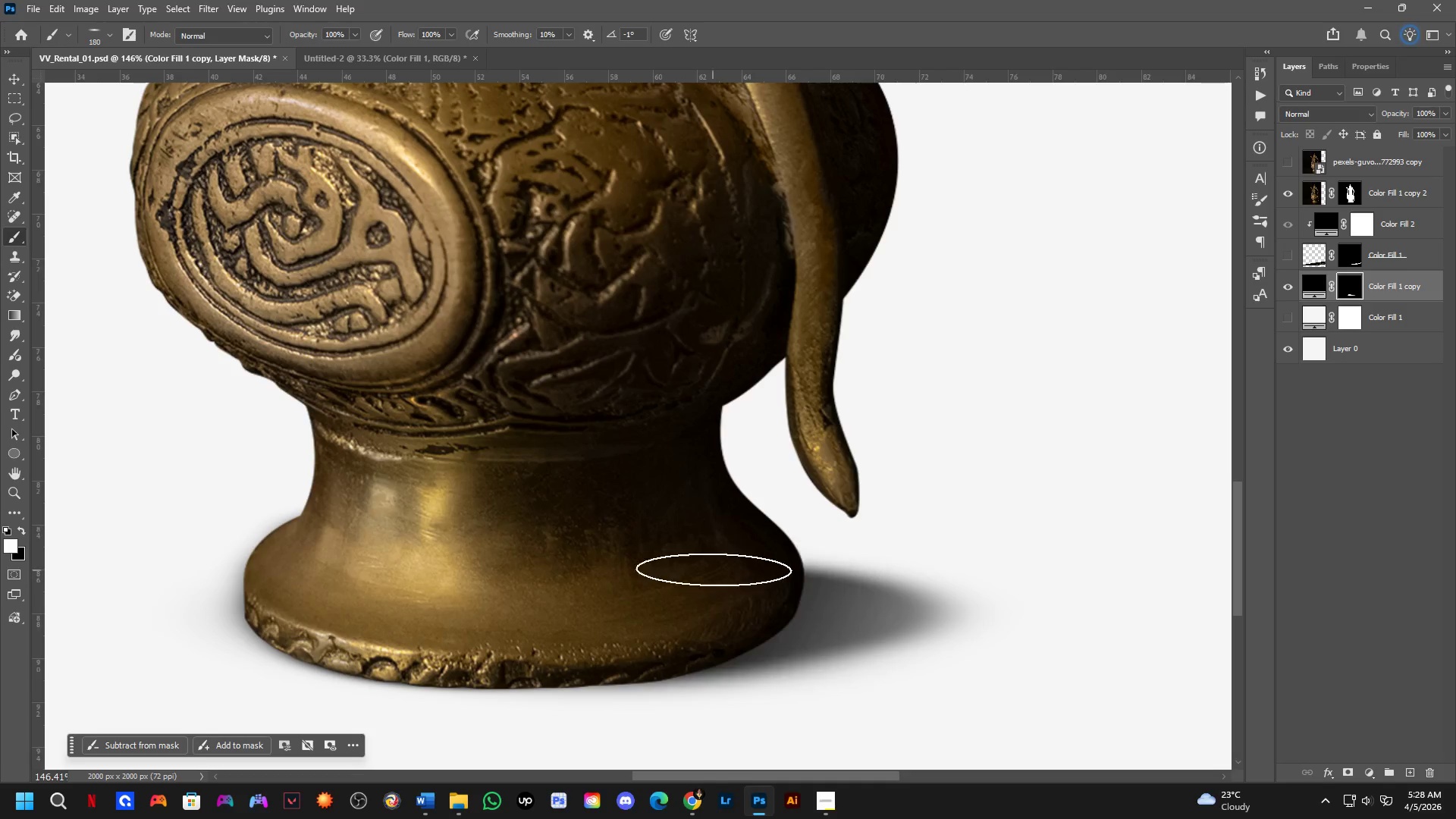 
key(Alt+AltLeft)
 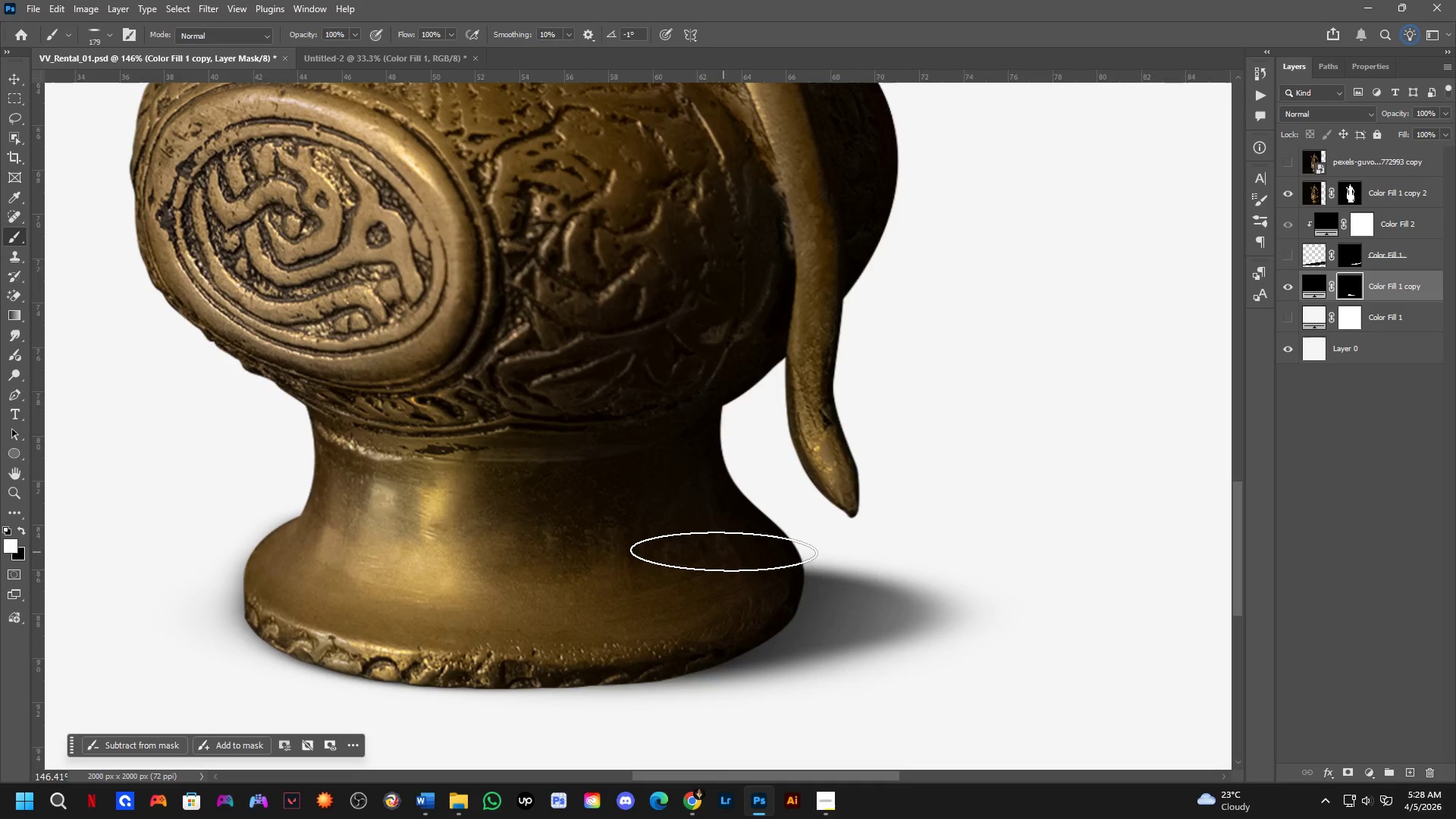 
key(Alt+AltLeft)
 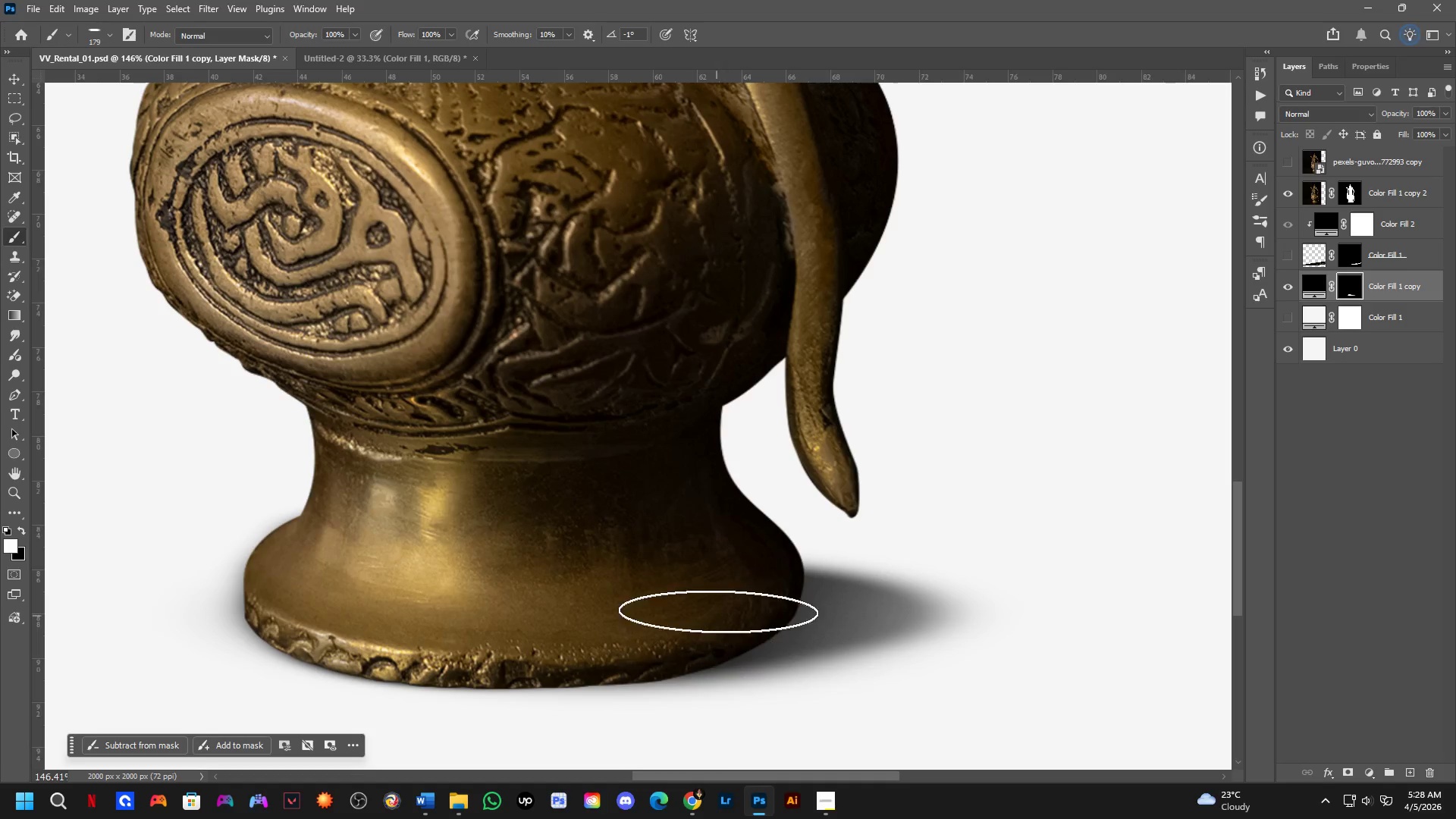 
key(Alt+AltLeft)
 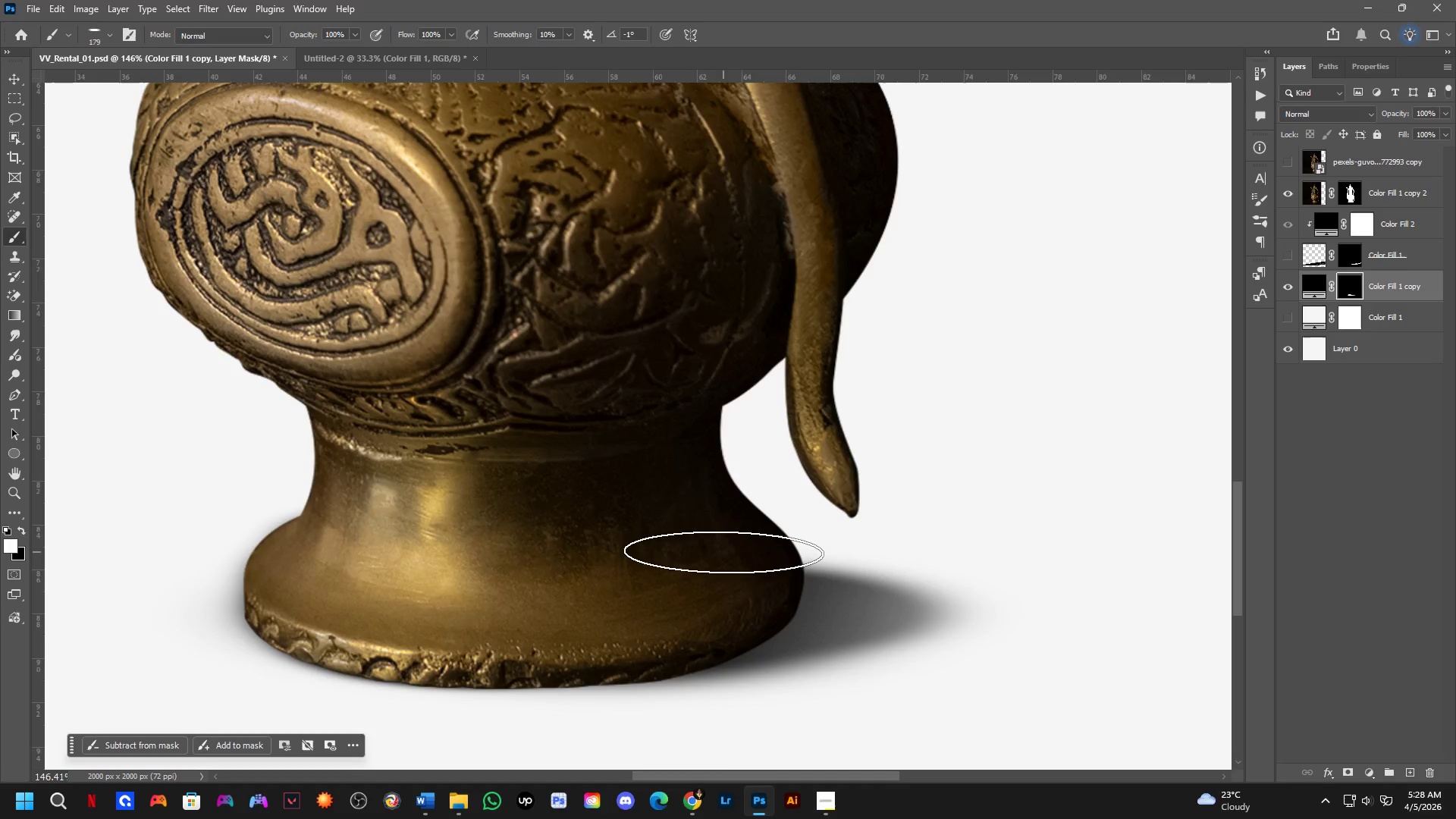 
left_click_drag(start_coordinate=[723, 552], to_coordinate=[673, 635])
 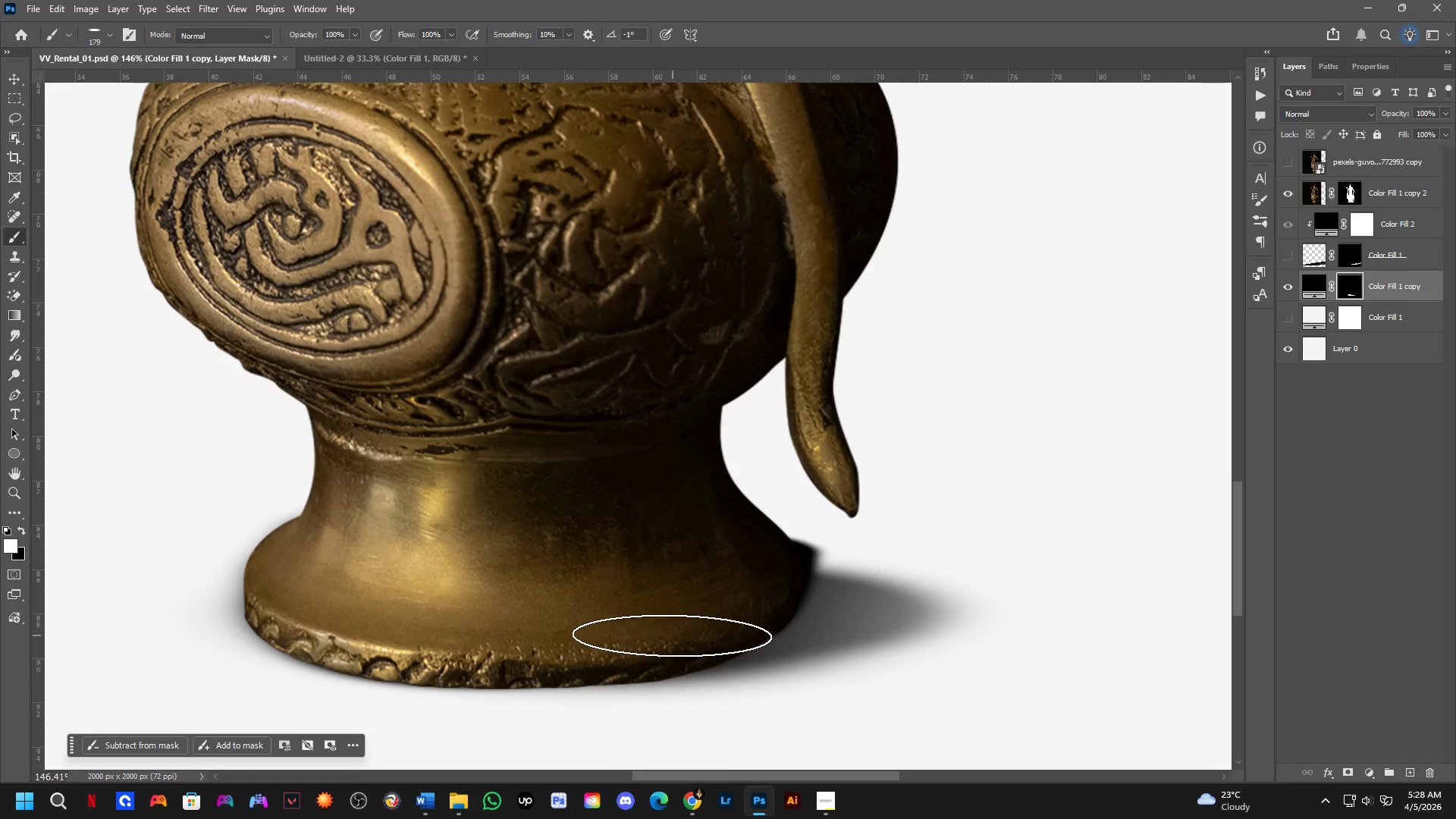 
key(Control+ControlLeft)
 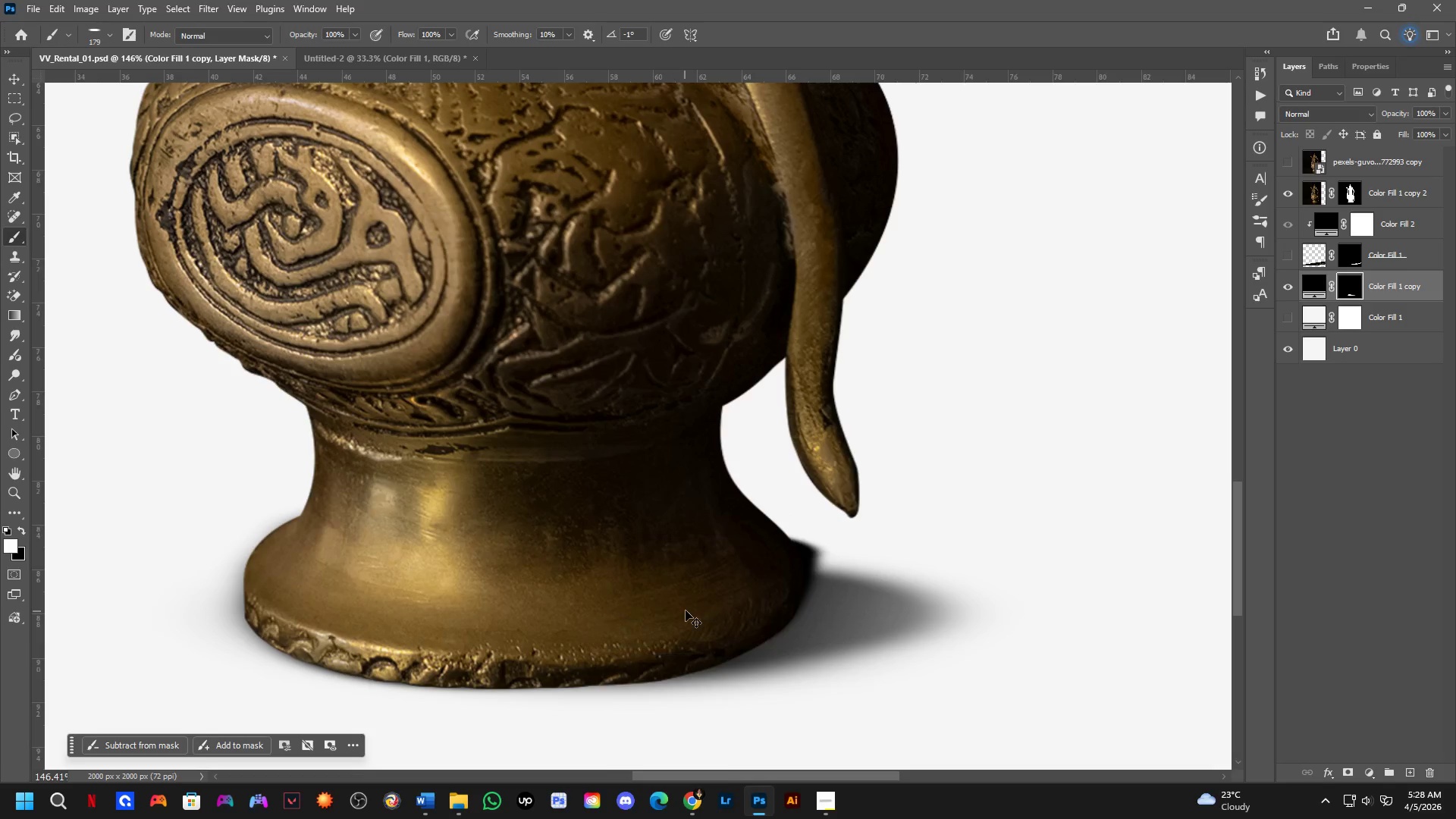 
key(Control+Z)
 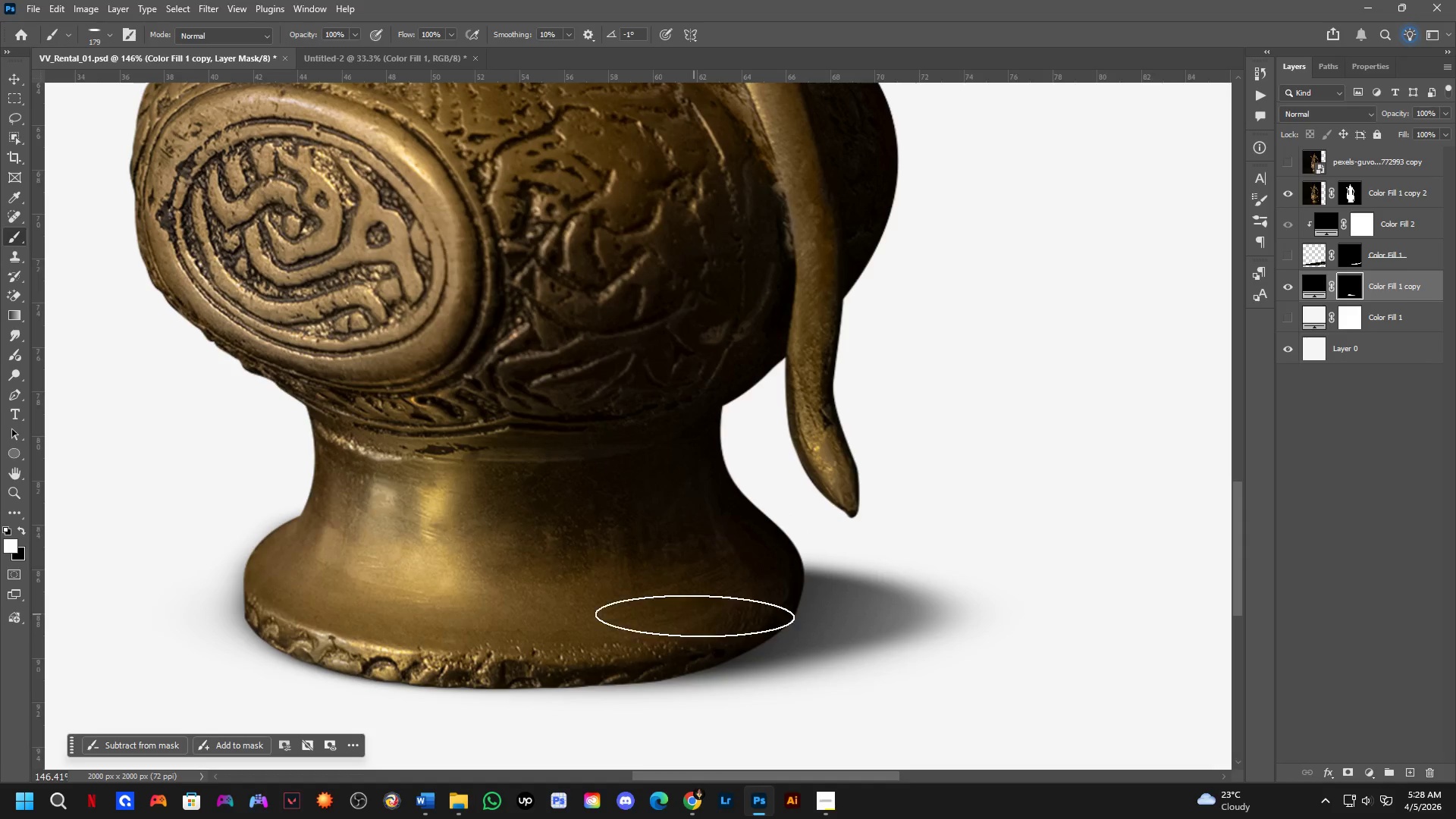 
key(Alt+AltLeft)
 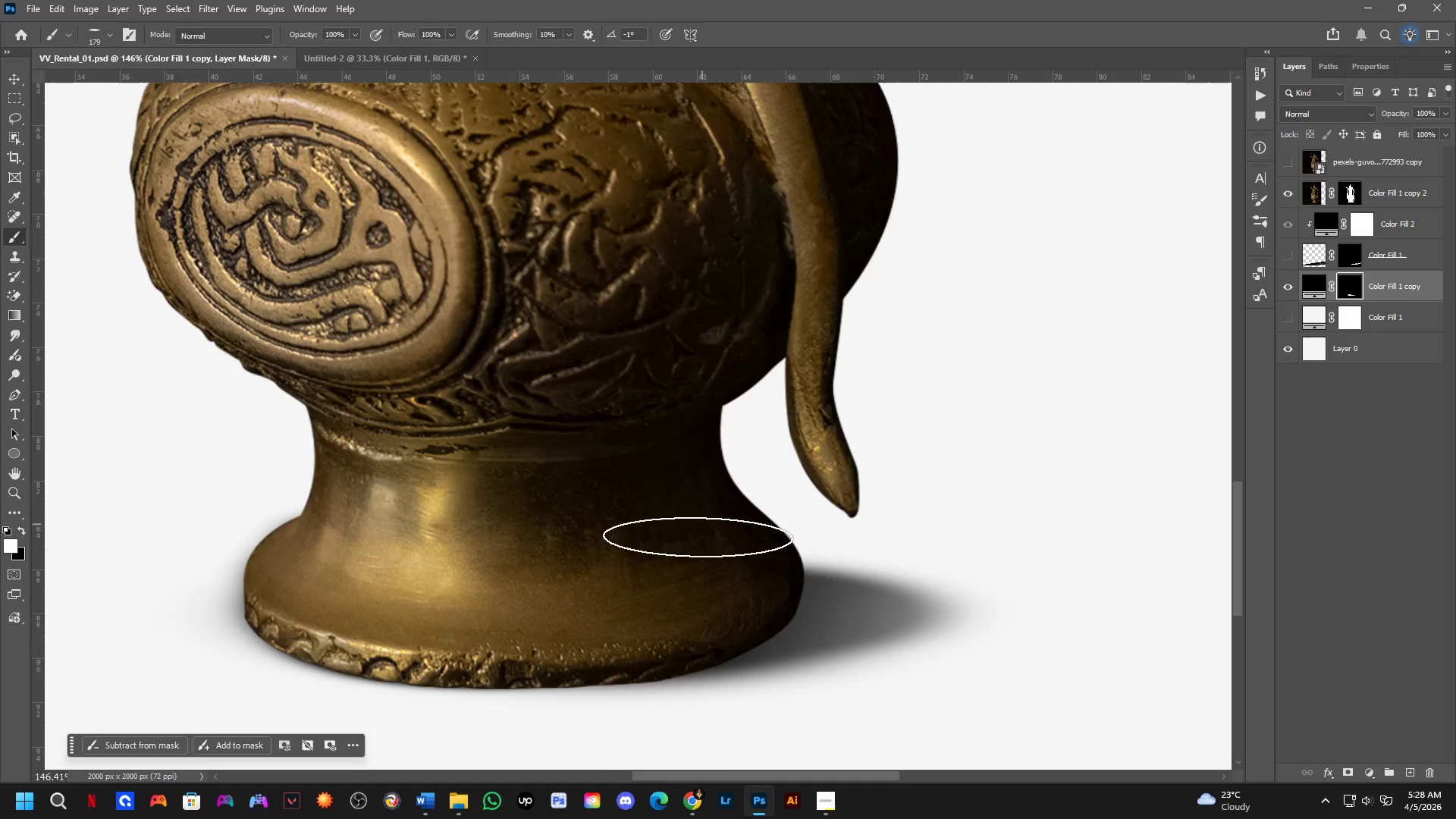 
key(Alt+AltLeft)
 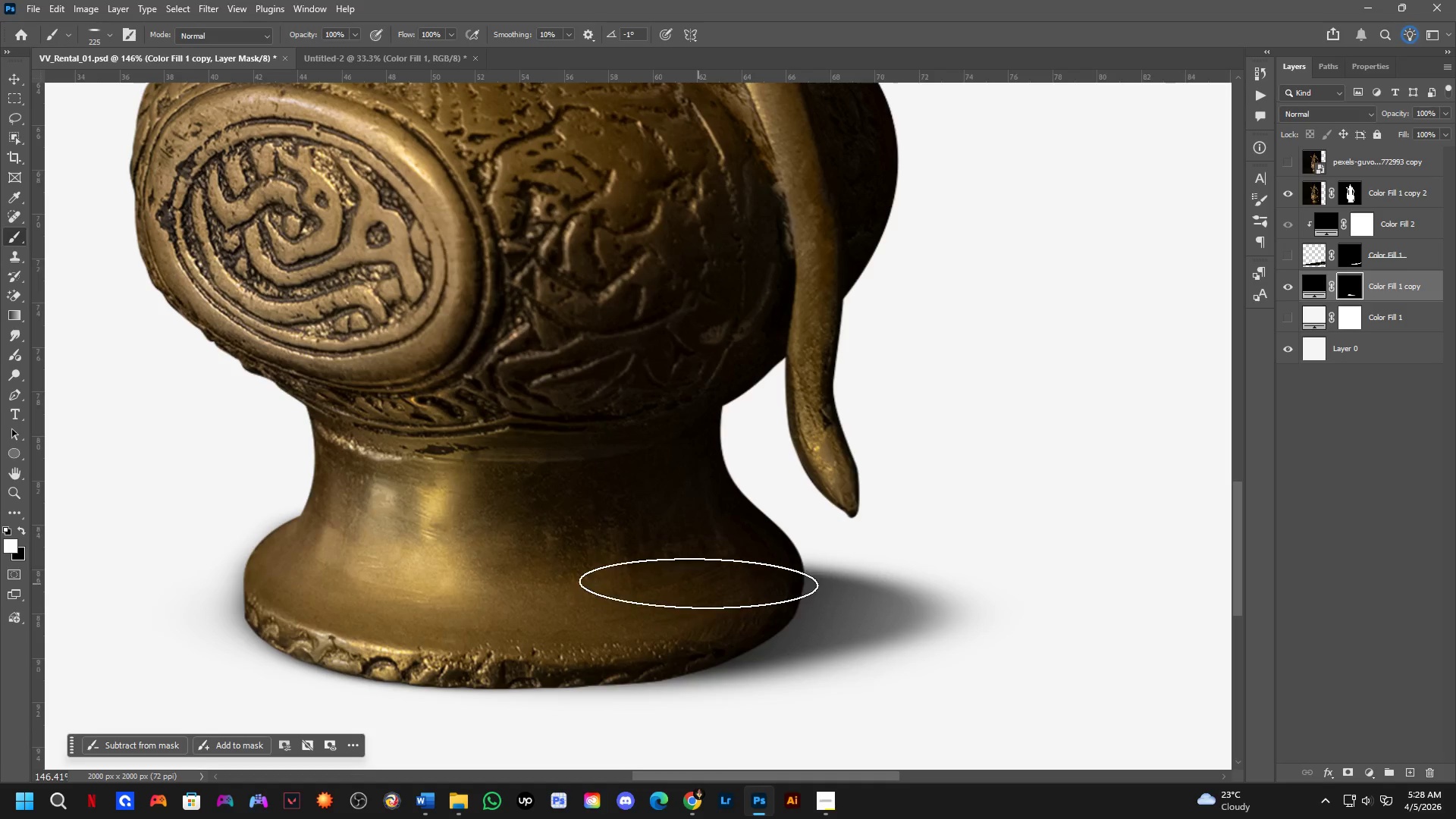 
left_click_drag(start_coordinate=[698, 583], to_coordinate=[647, 634])
 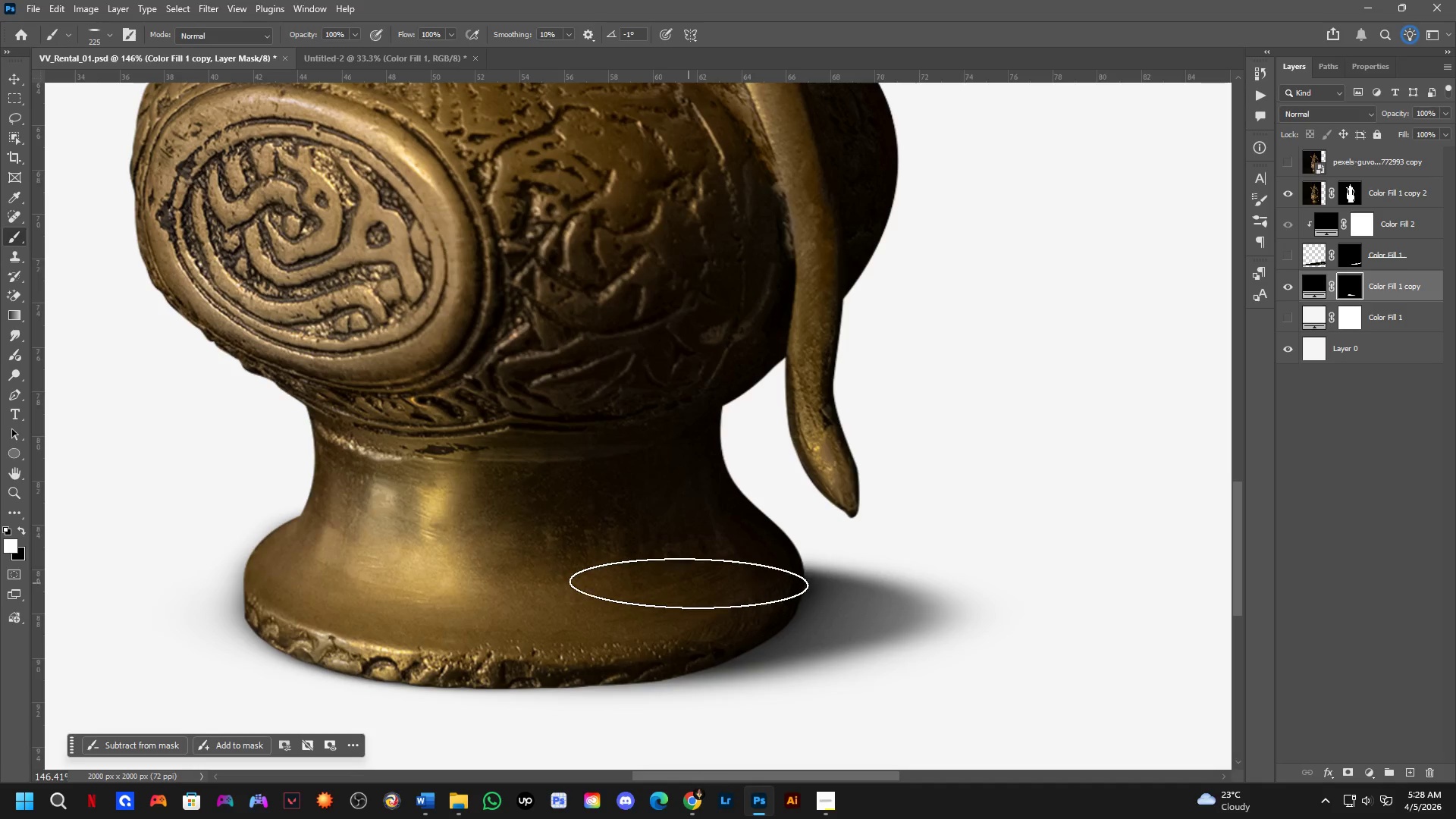 
left_click_drag(start_coordinate=[689, 584], to_coordinate=[661, 623])
 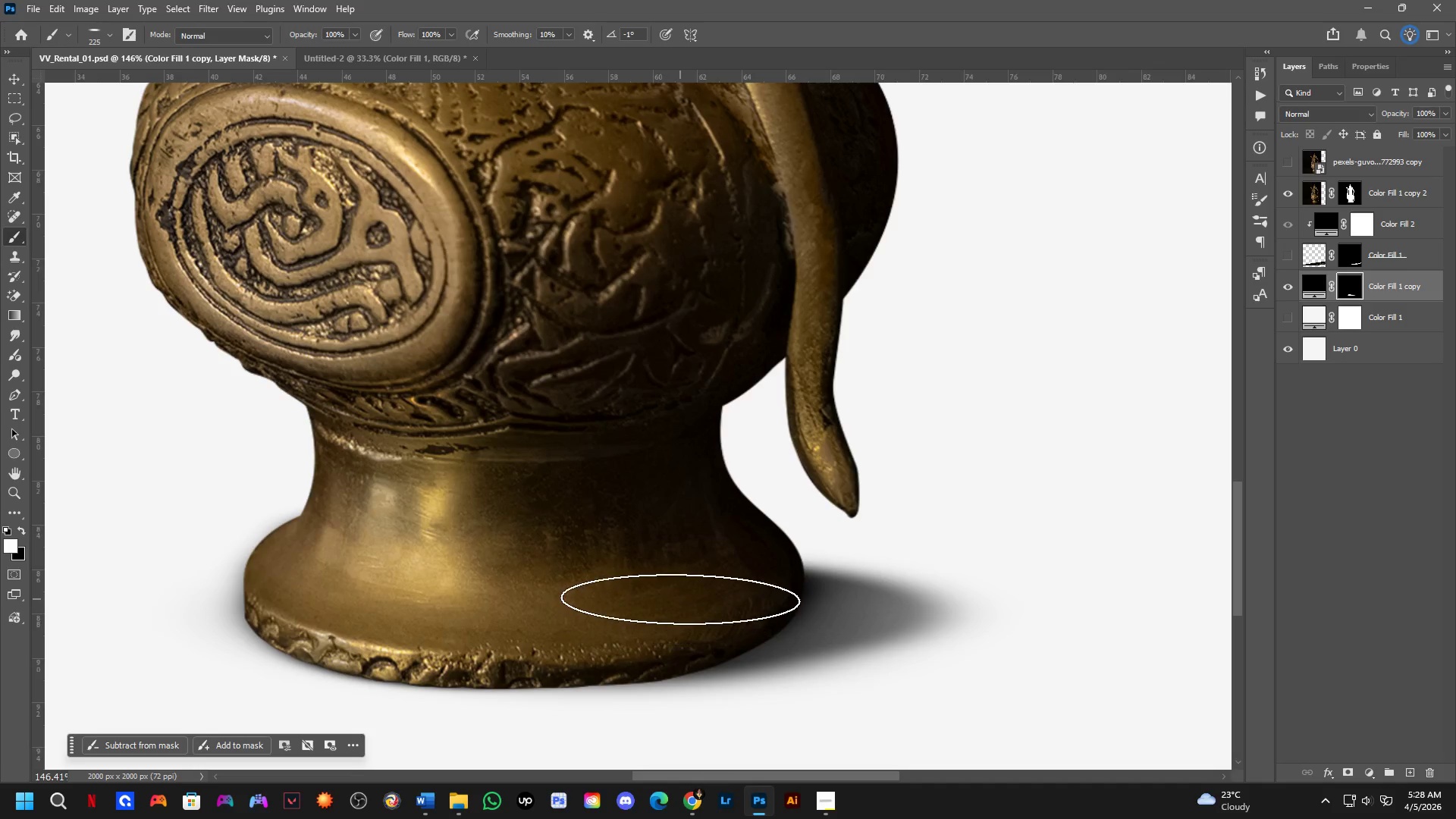 
left_click_drag(start_coordinate=[680, 600], to_coordinate=[650, 629])
 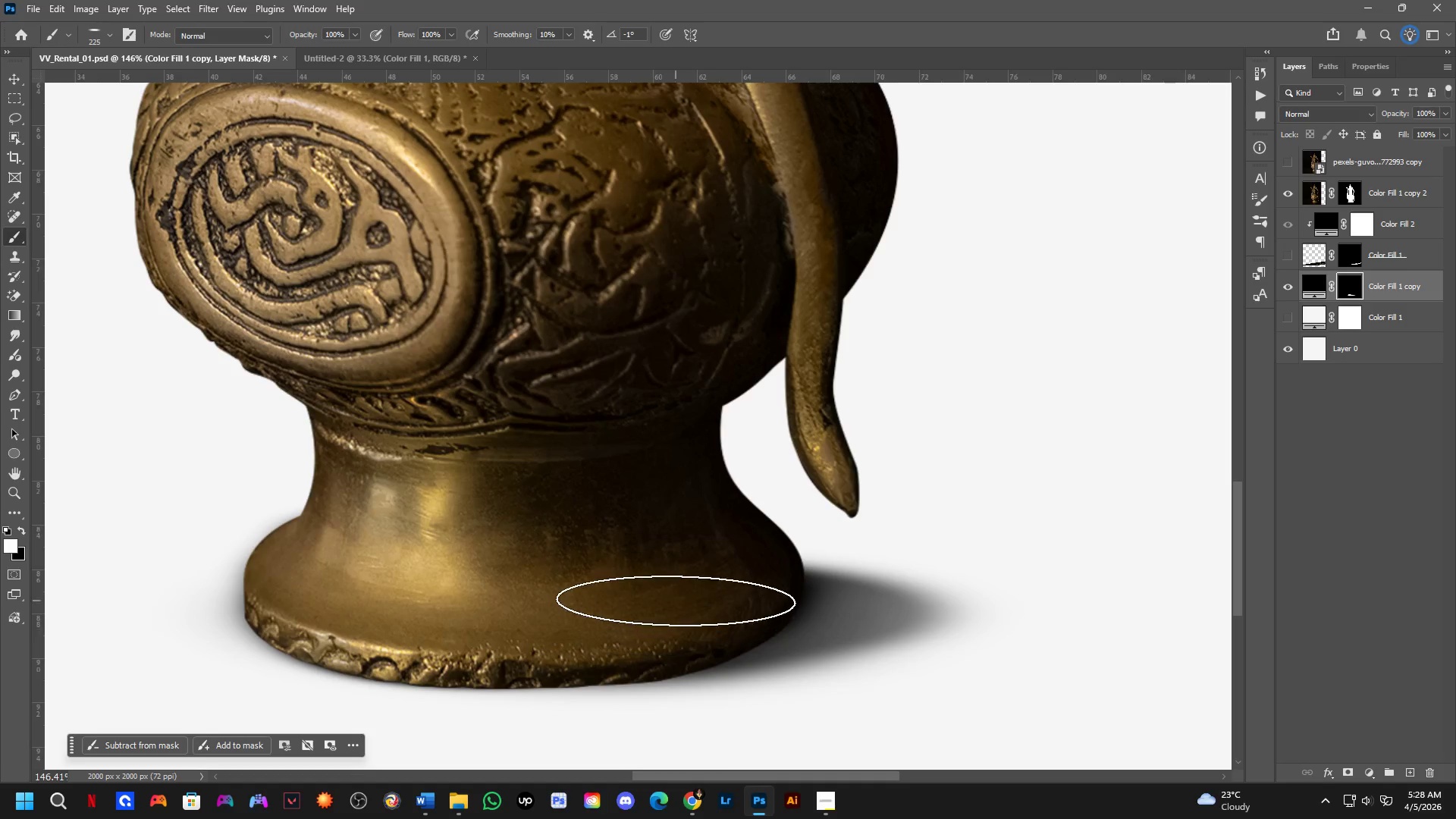 
left_click_drag(start_coordinate=[676, 601], to_coordinate=[633, 634])
 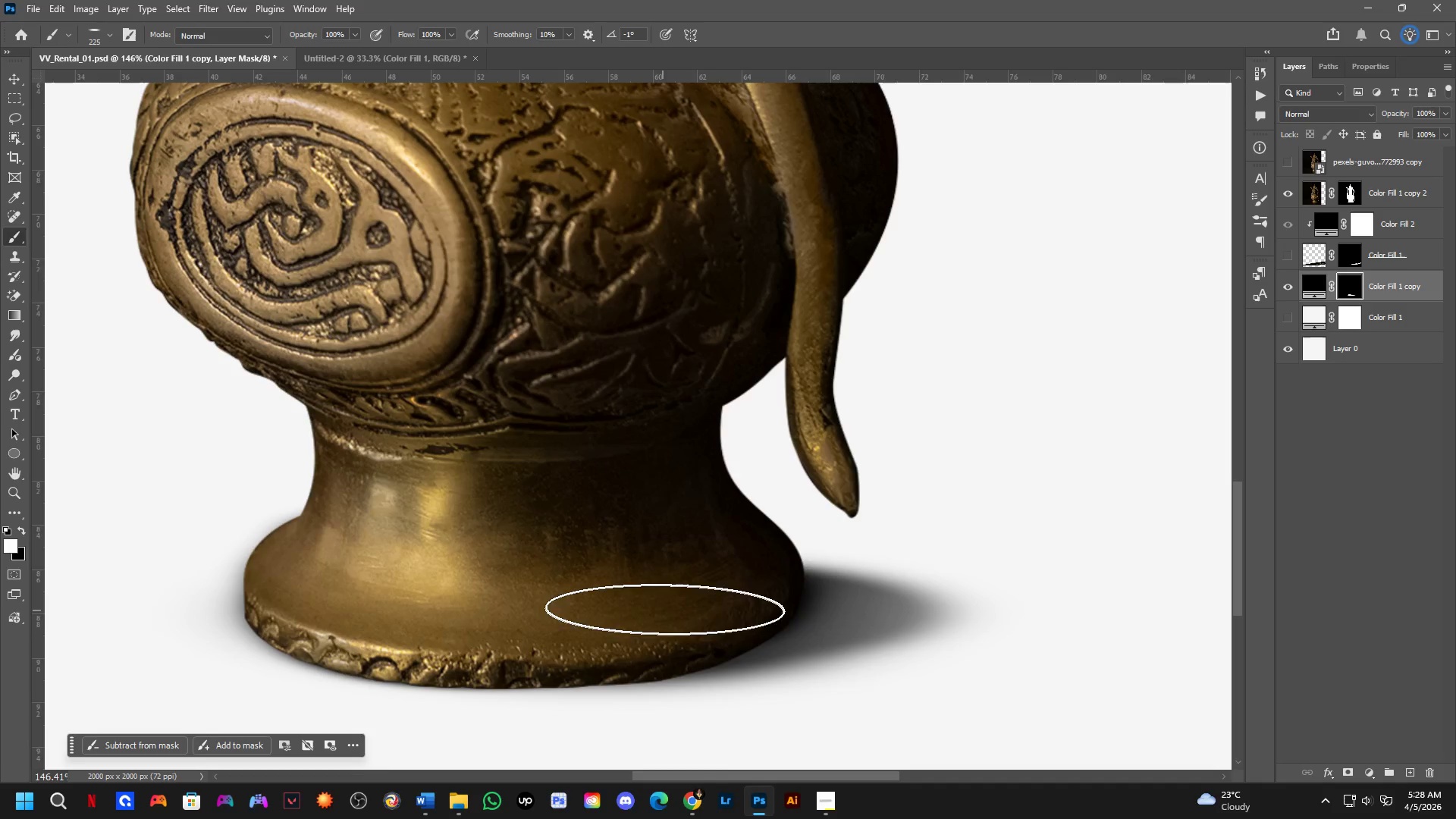 
left_click_drag(start_coordinate=[667, 611], to_coordinate=[576, 661])
 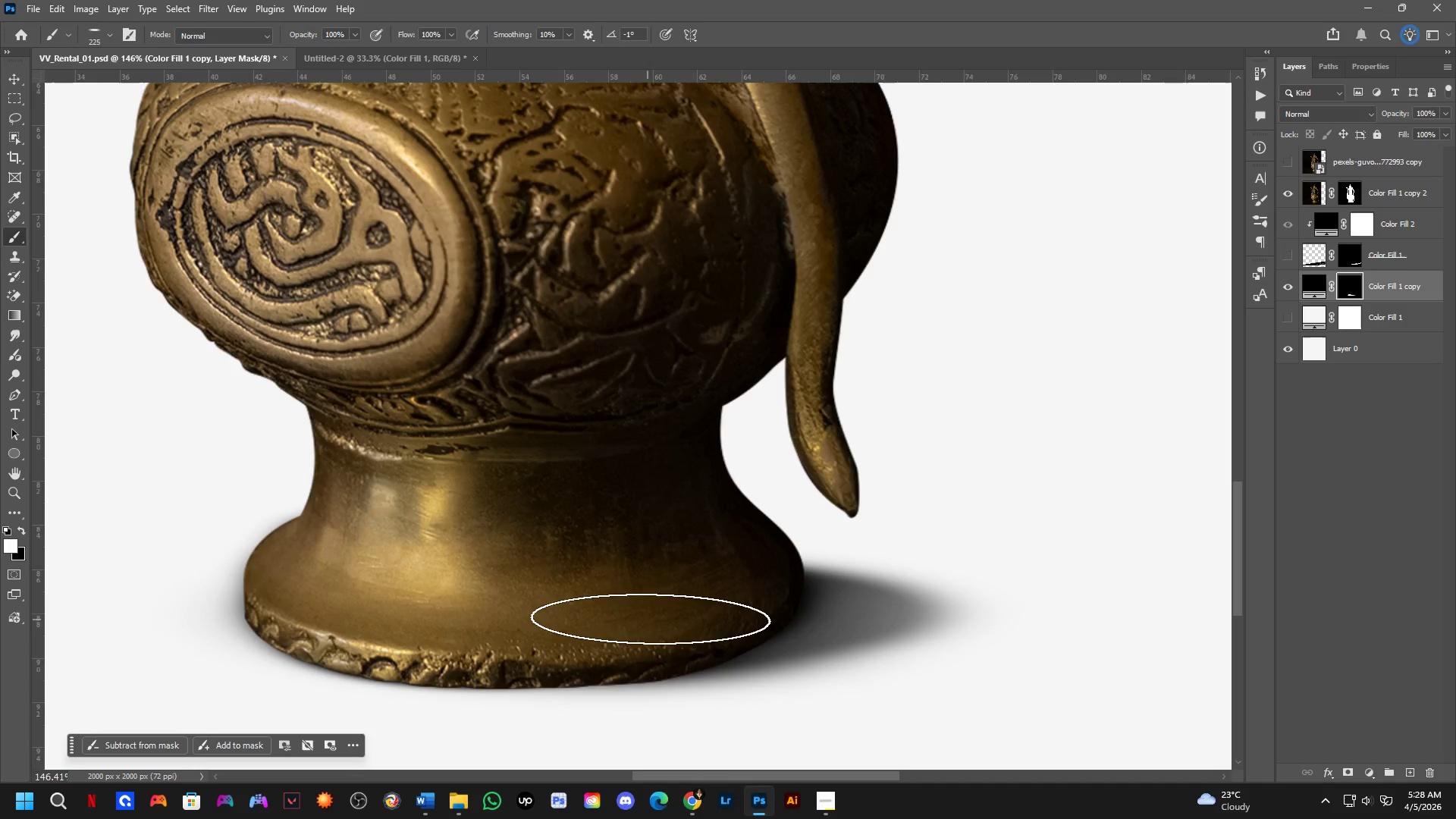 
left_click_drag(start_coordinate=[662, 617], to_coordinate=[613, 654])
 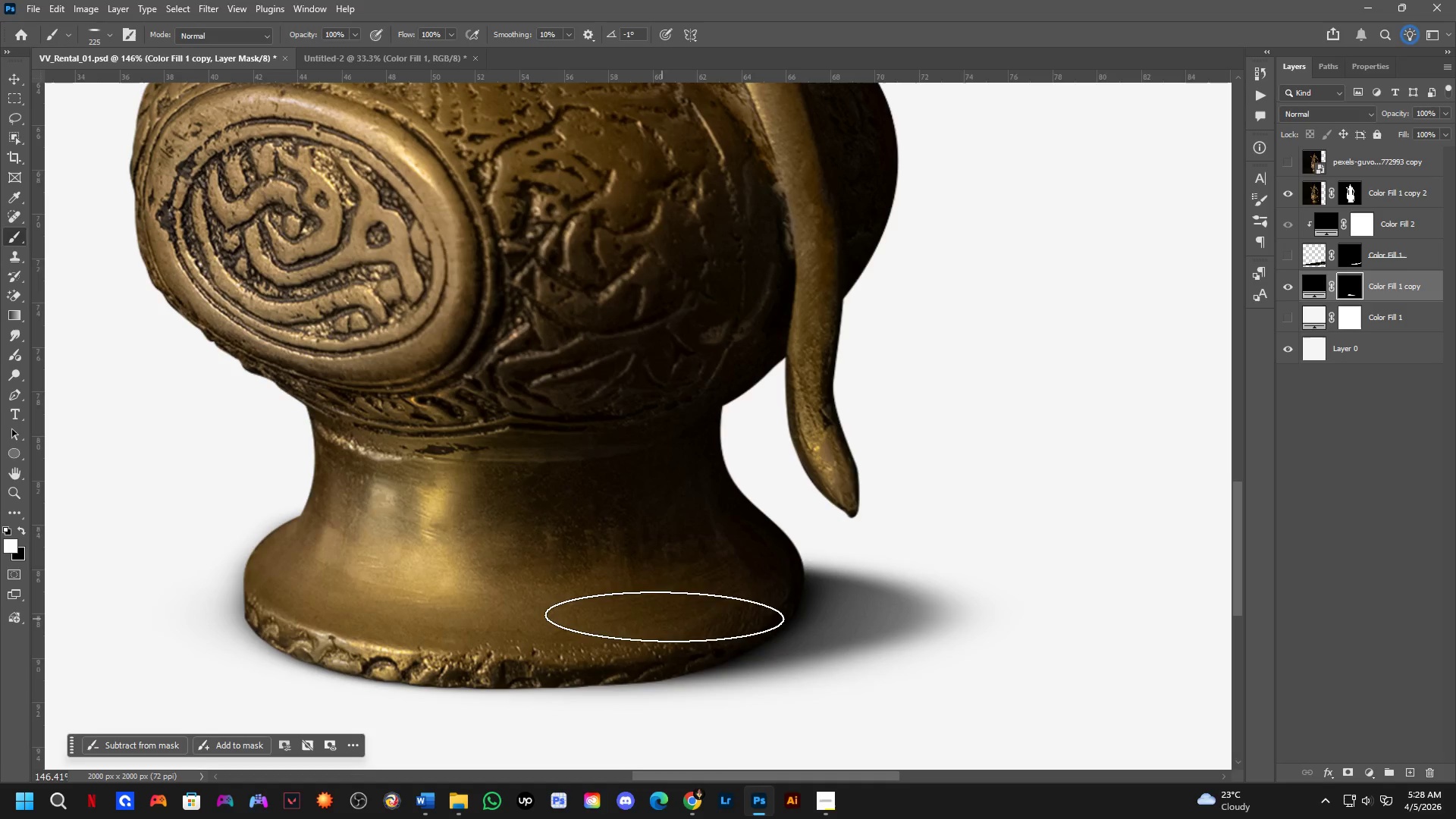 
left_click_drag(start_coordinate=[667, 618], to_coordinate=[585, 645])
 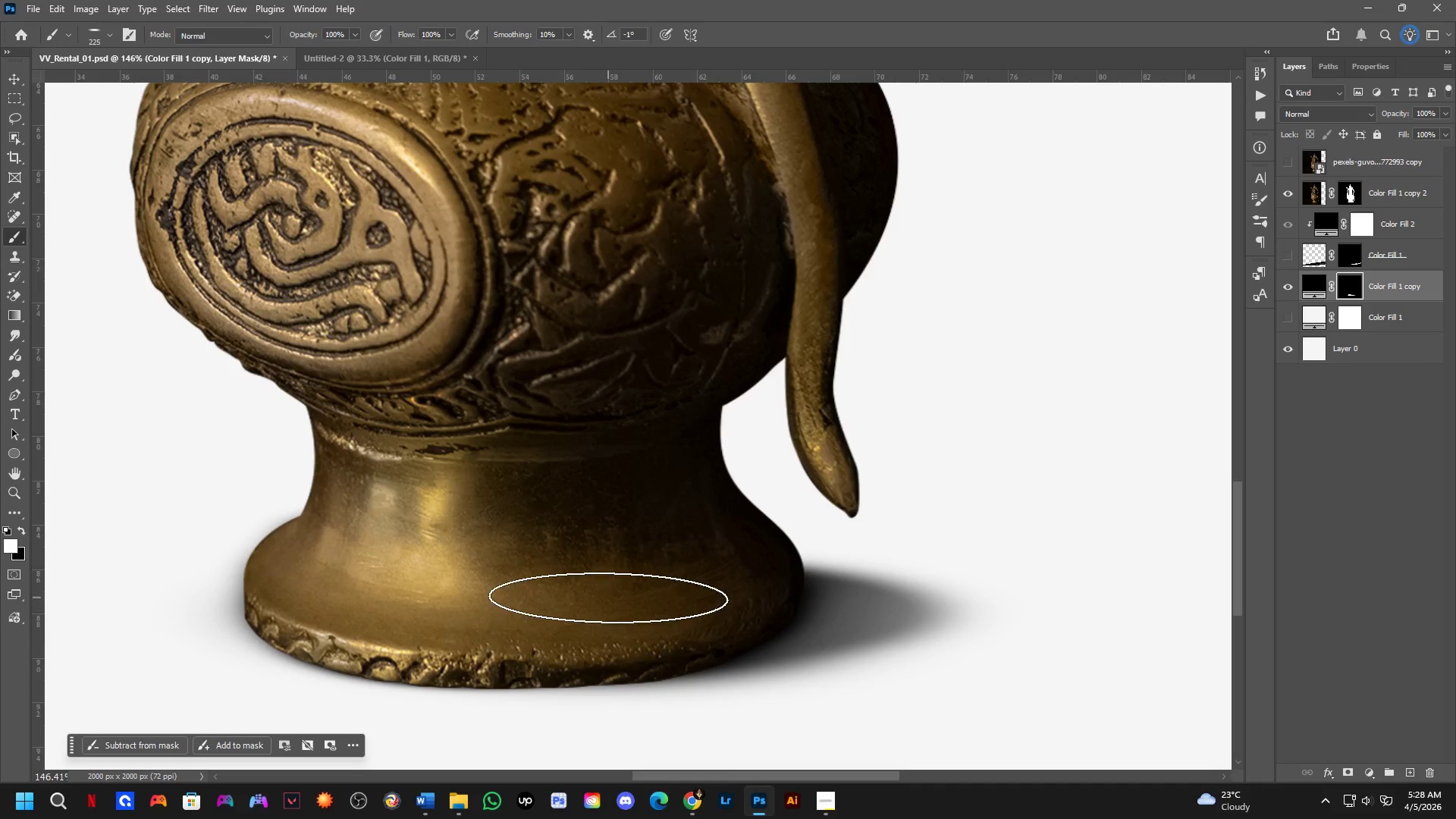 
hold_key(key=ShiftLeft, duration=0.67)
 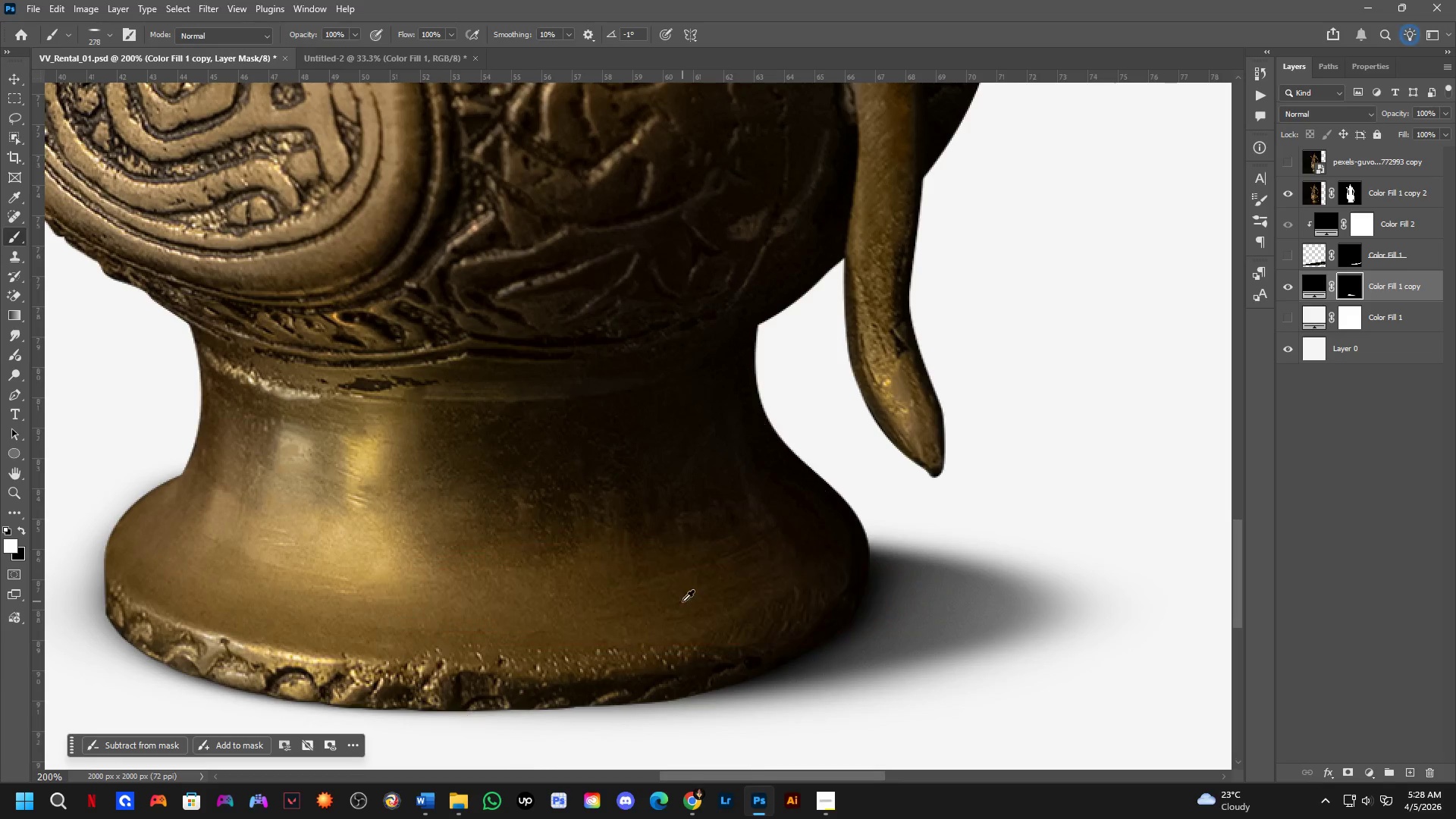 
scroll: coordinate [610, 600], scroll_direction: down, amount: 4.0
 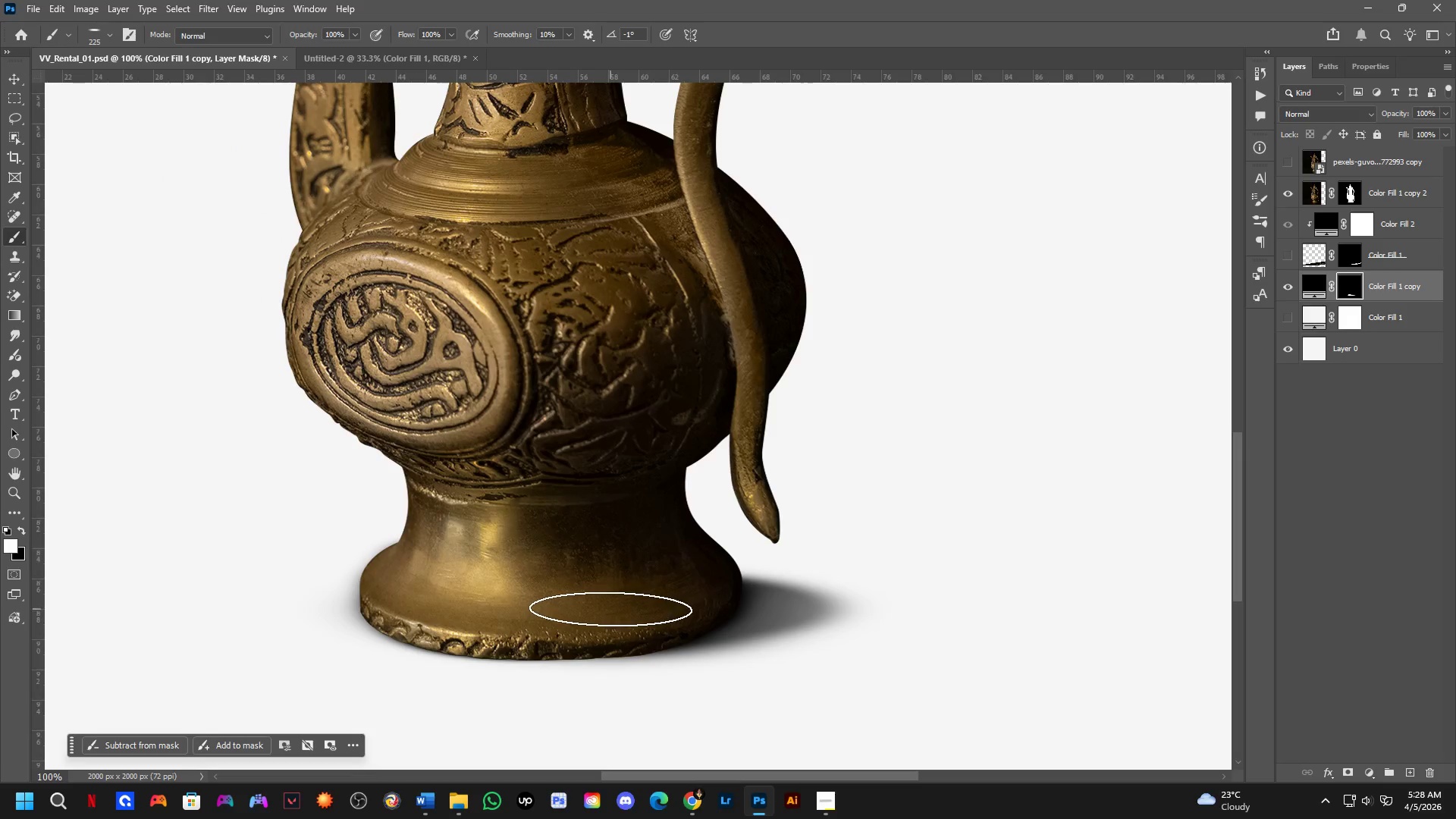 
key(Alt+AltLeft)
 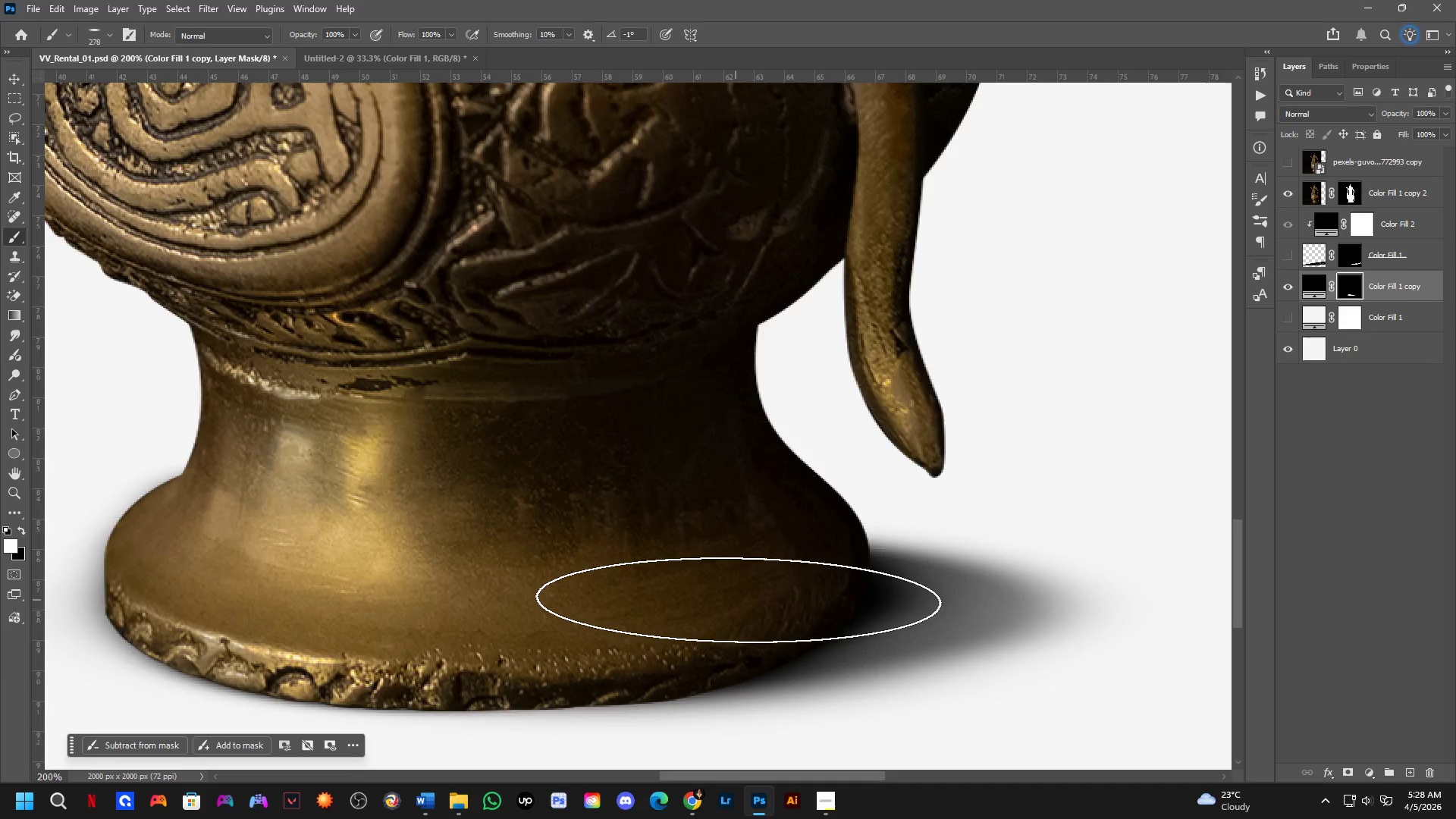 
scroll: coordinate [615, 609], scroll_direction: up, amount: 1.0
 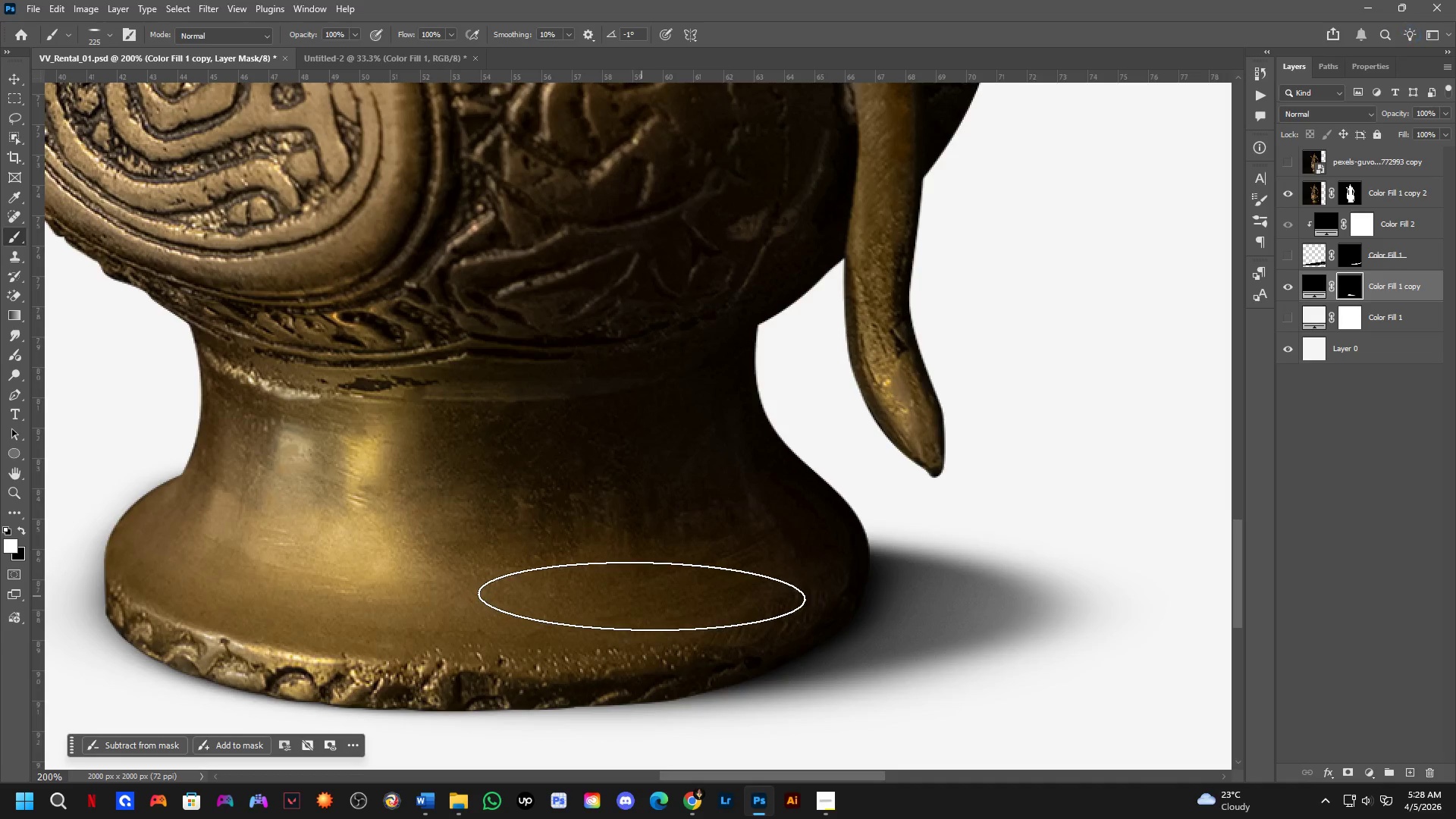 
key(Shift+ShiftLeft)
 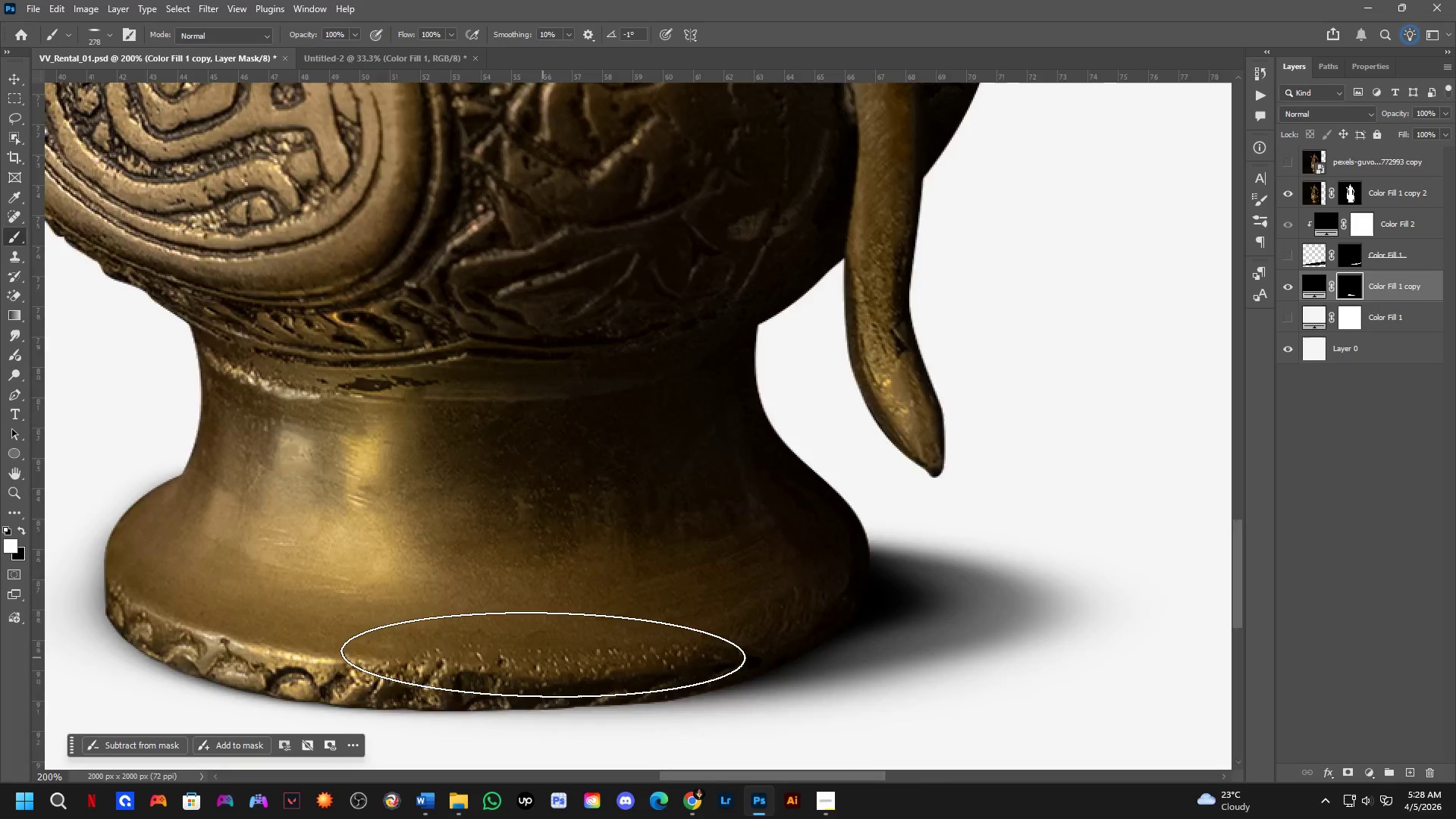 
key(Shift+ShiftLeft)
 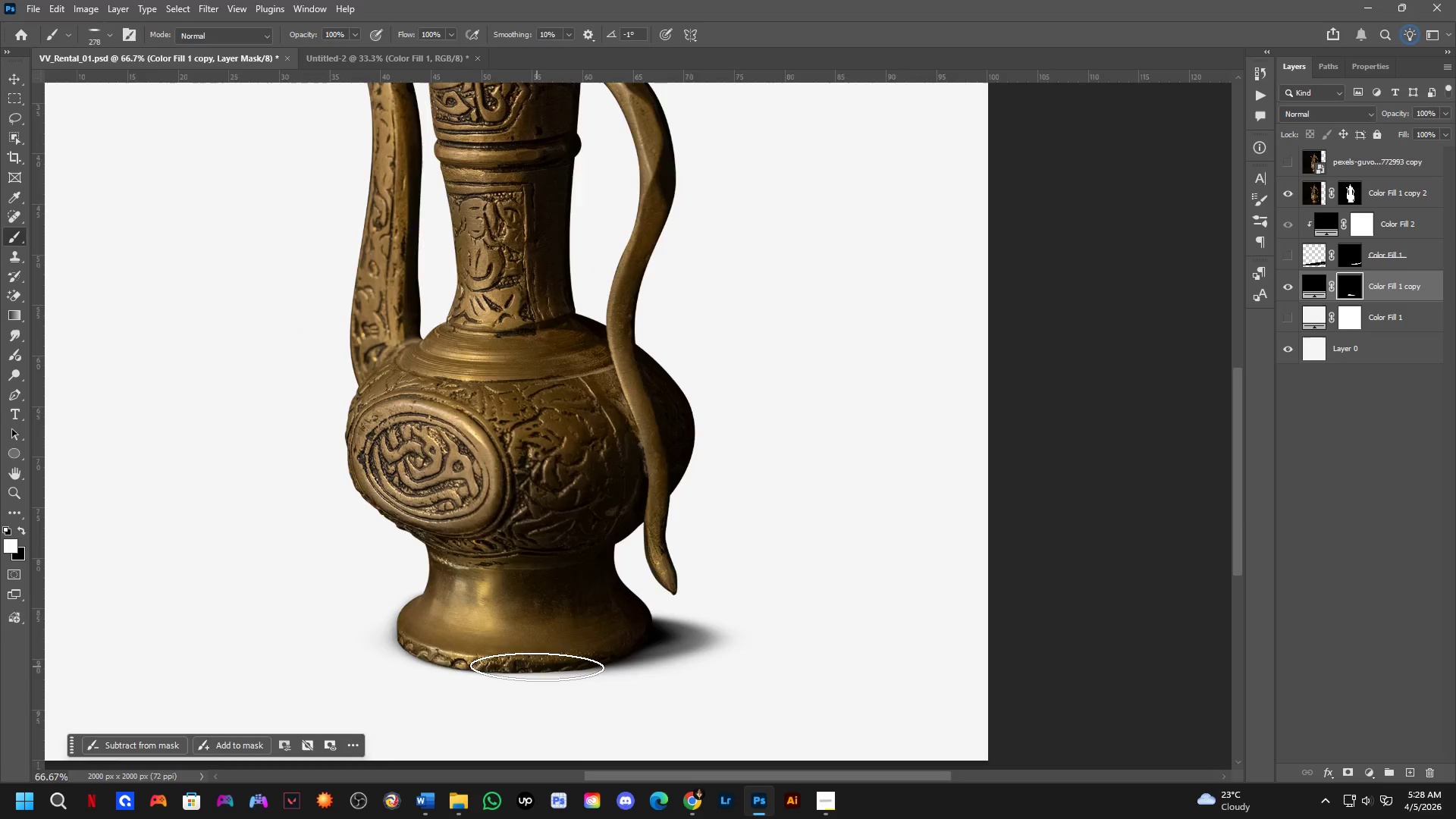 
scroll: coordinate [543, 654], scroll_direction: down, amount: 2.0
 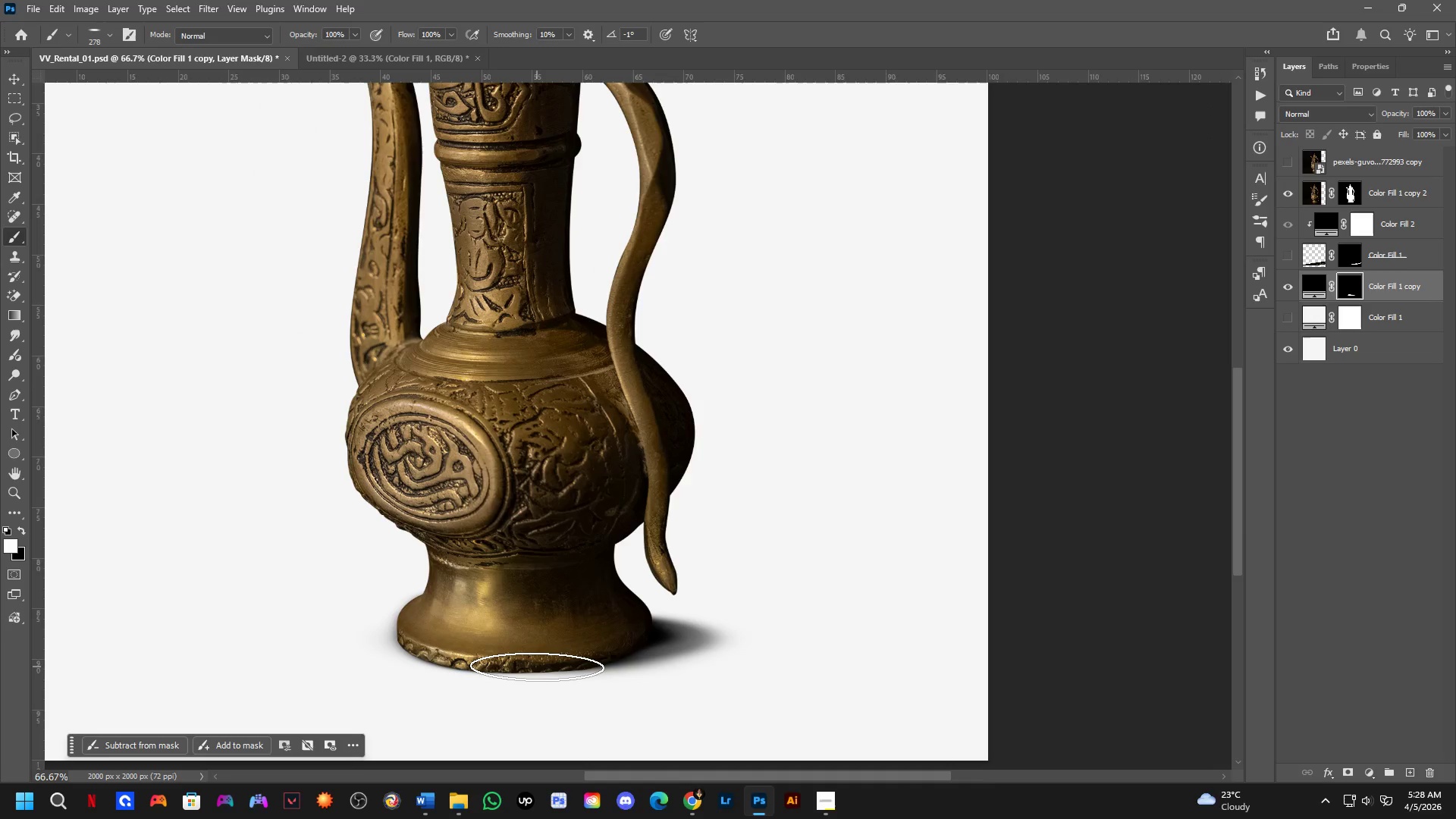 
scroll: coordinate [552, 655], scroll_direction: up, amount: 2.0
 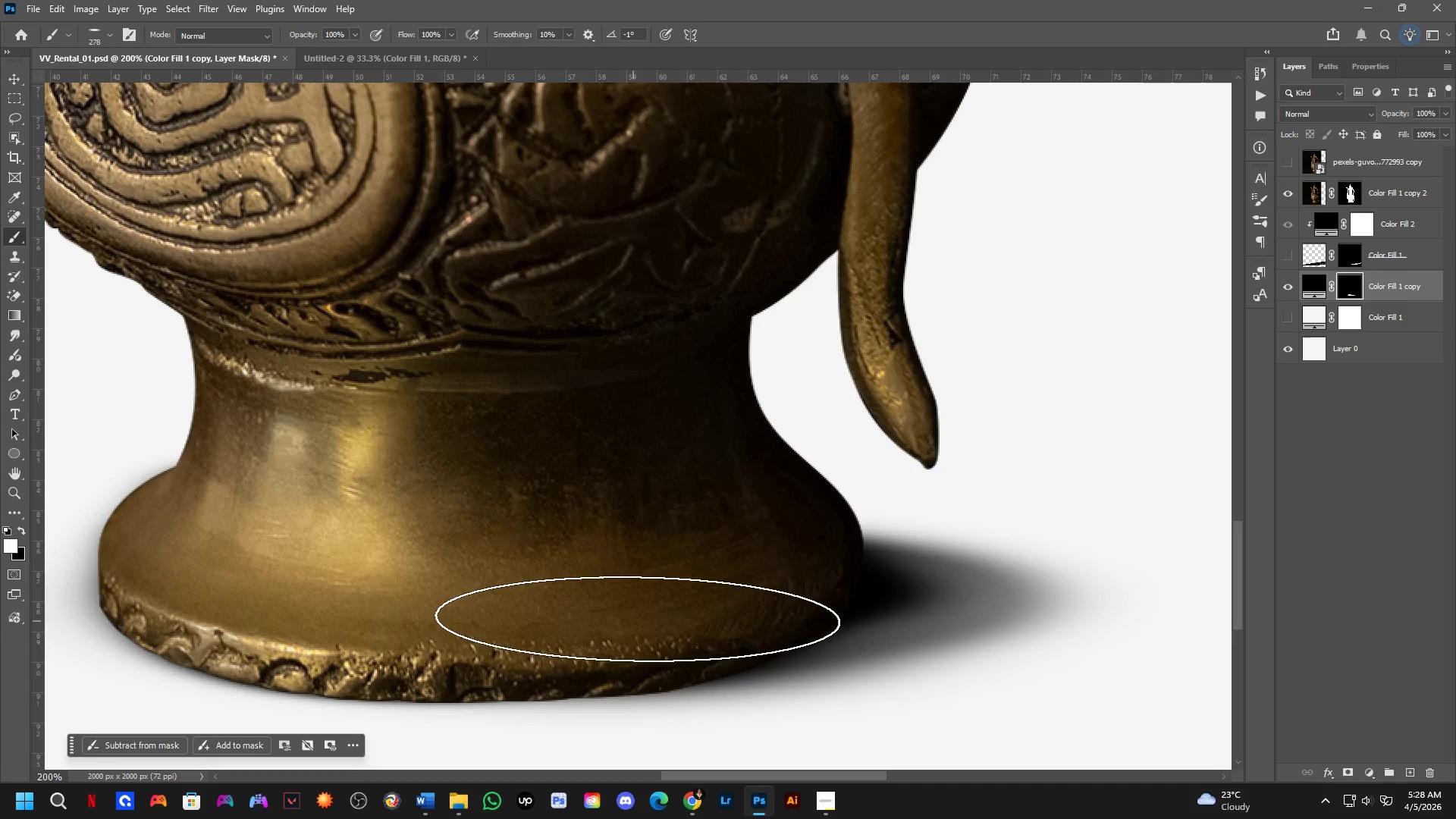 
left_click_drag(start_coordinate=[651, 601], to_coordinate=[690, 589])
 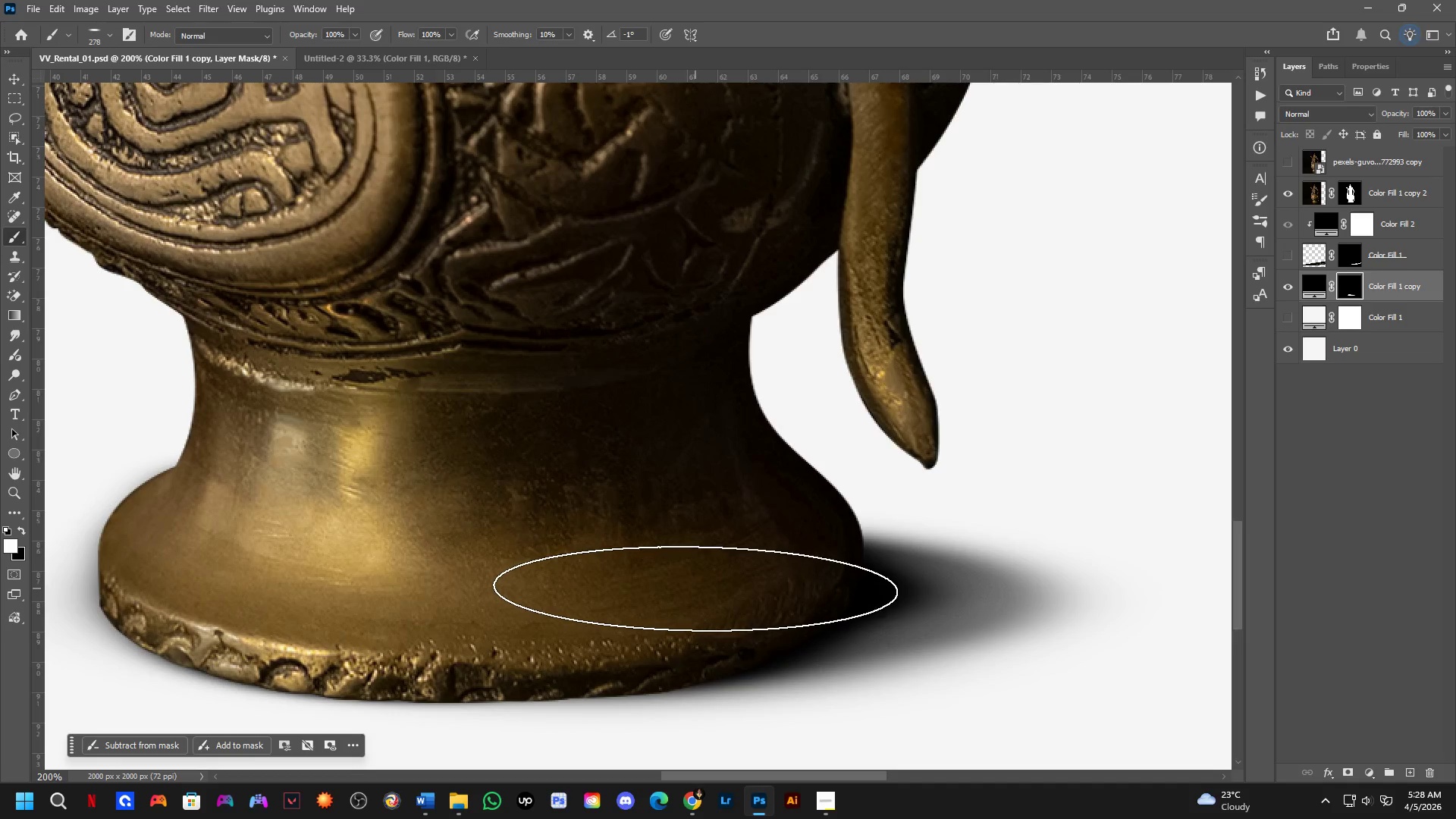 
left_click_drag(start_coordinate=[698, 588], to_coordinate=[607, 632])
 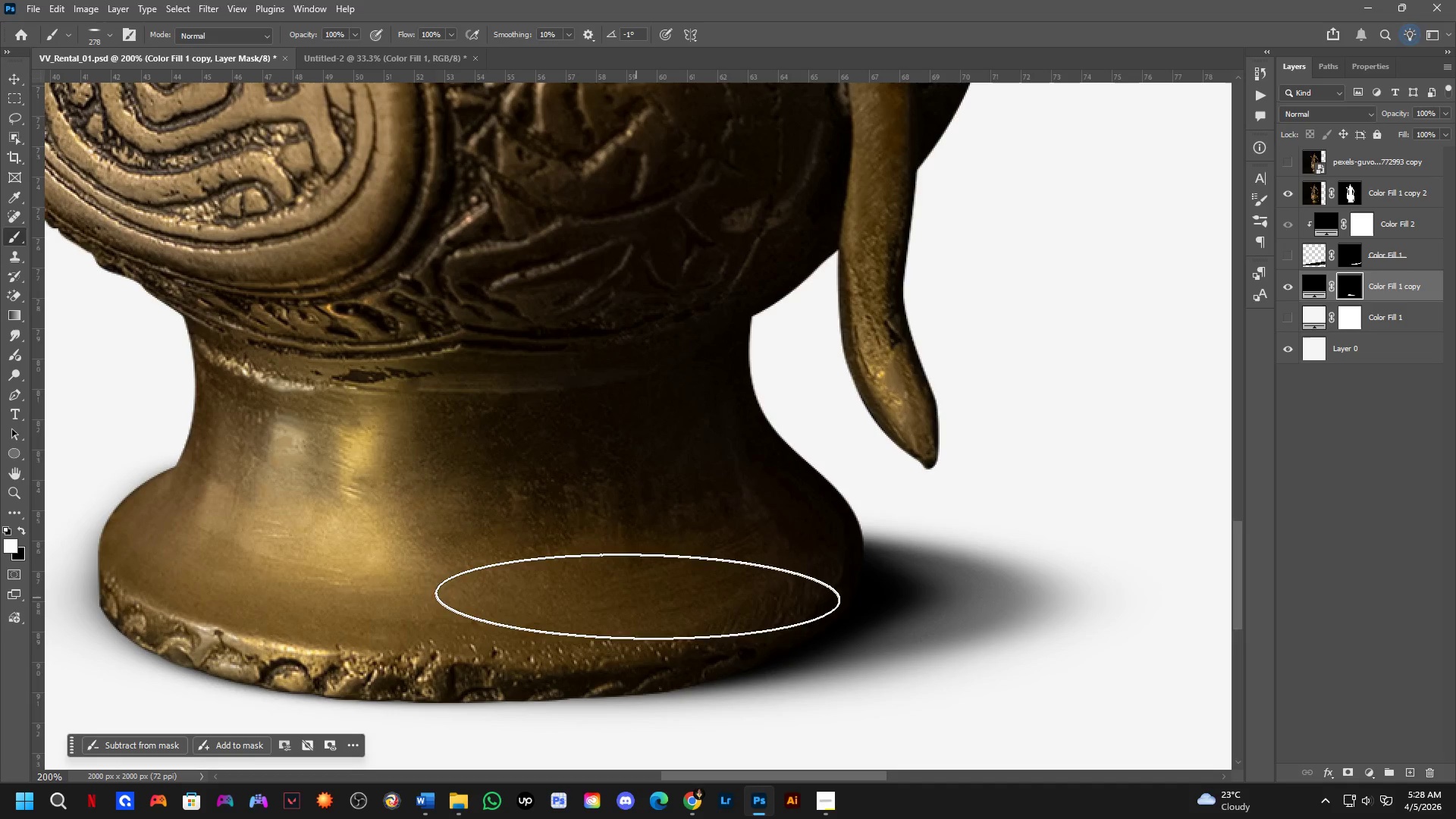 
left_click_drag(start_coordinate=[652, 592], to_coordinate=[606, 632])
 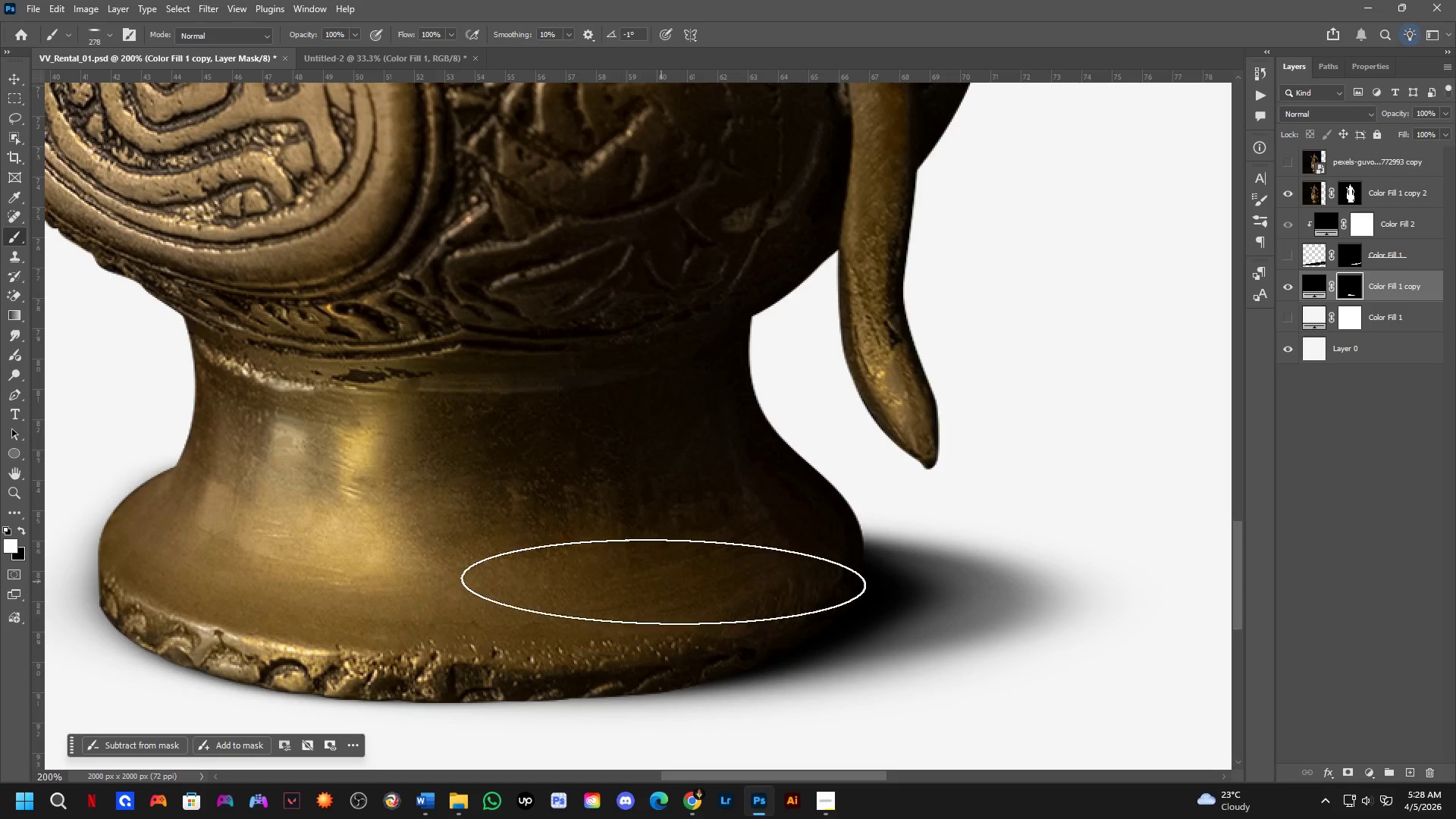 
left_click_drag(start_coordinate=[678, 581], to_coordinate=[560, 617])
 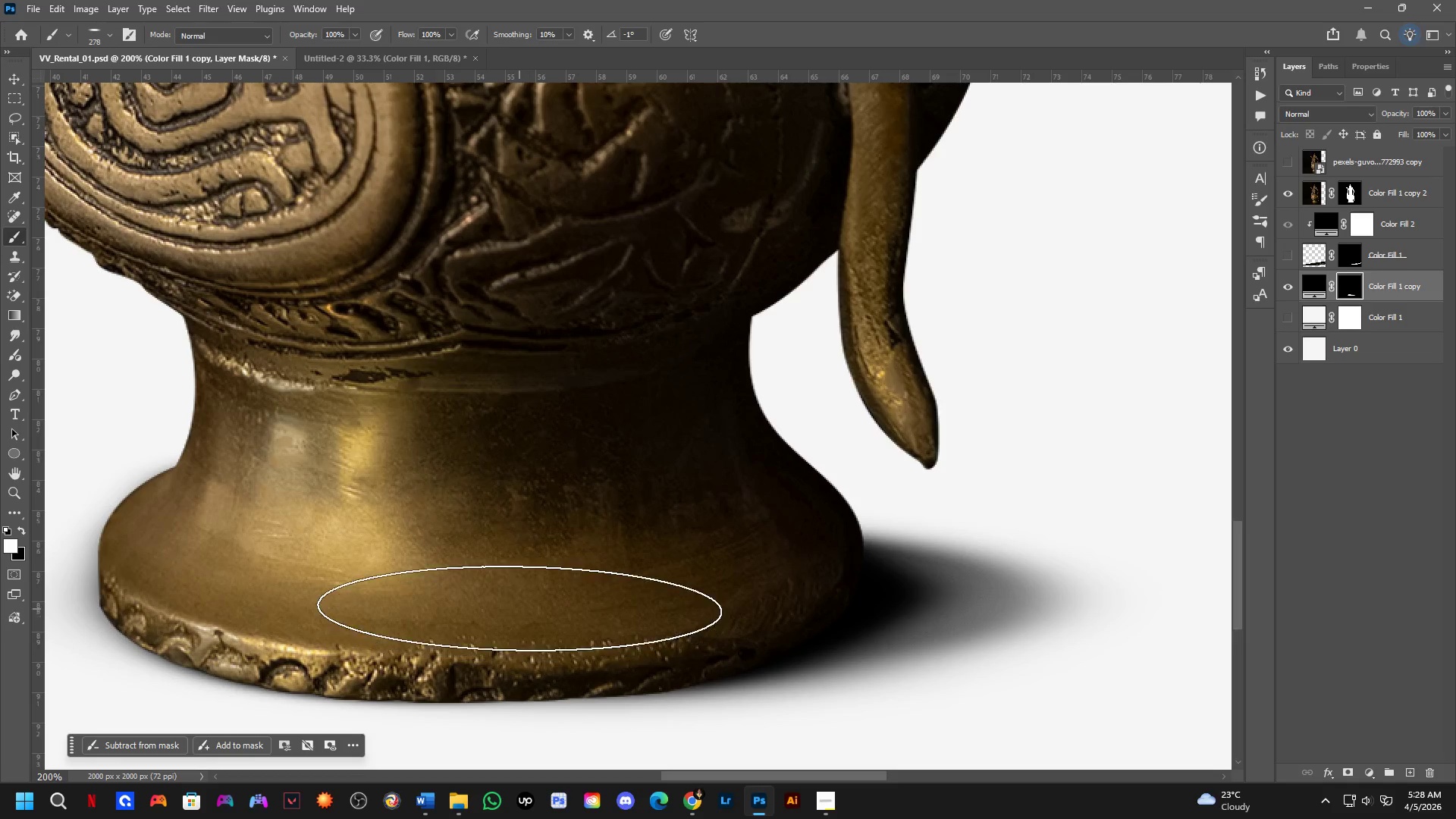 
key(Shift+ShiftLeft)
 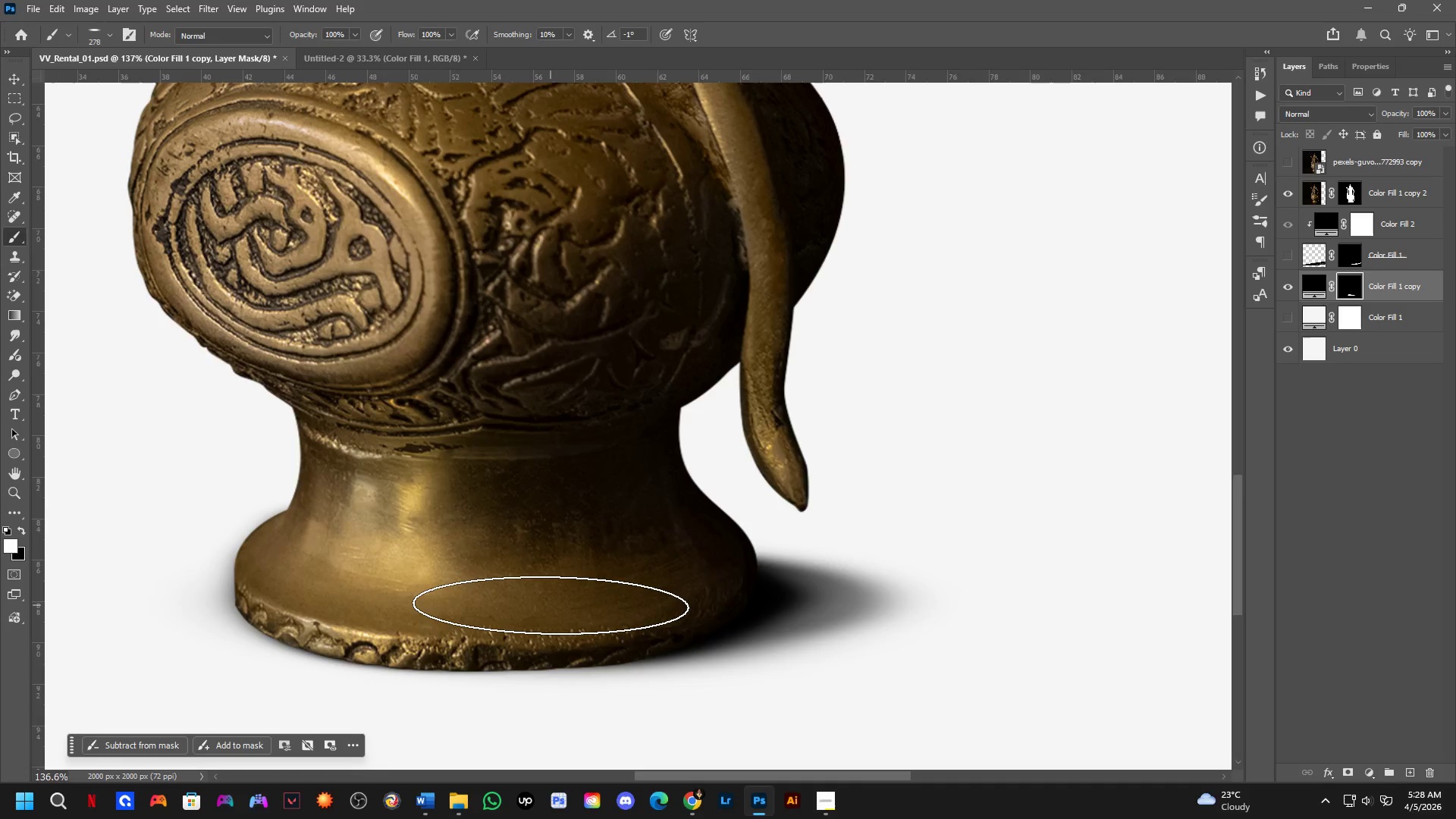 
hold_key(key=AltLeft, duration=0.38)
 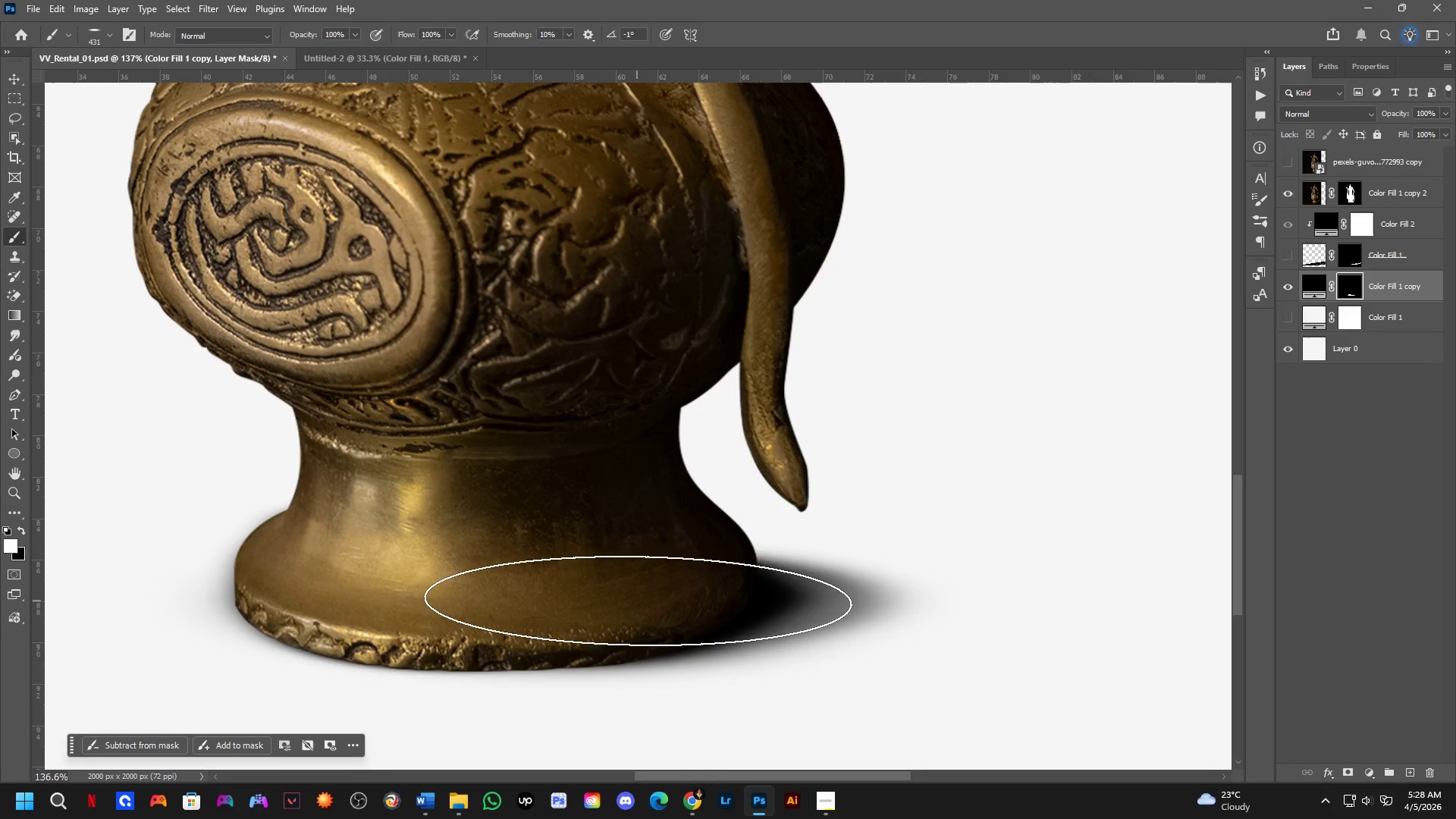 
scroll: coordinate [535, 603], scroll_direction: down, amount: 4.0
 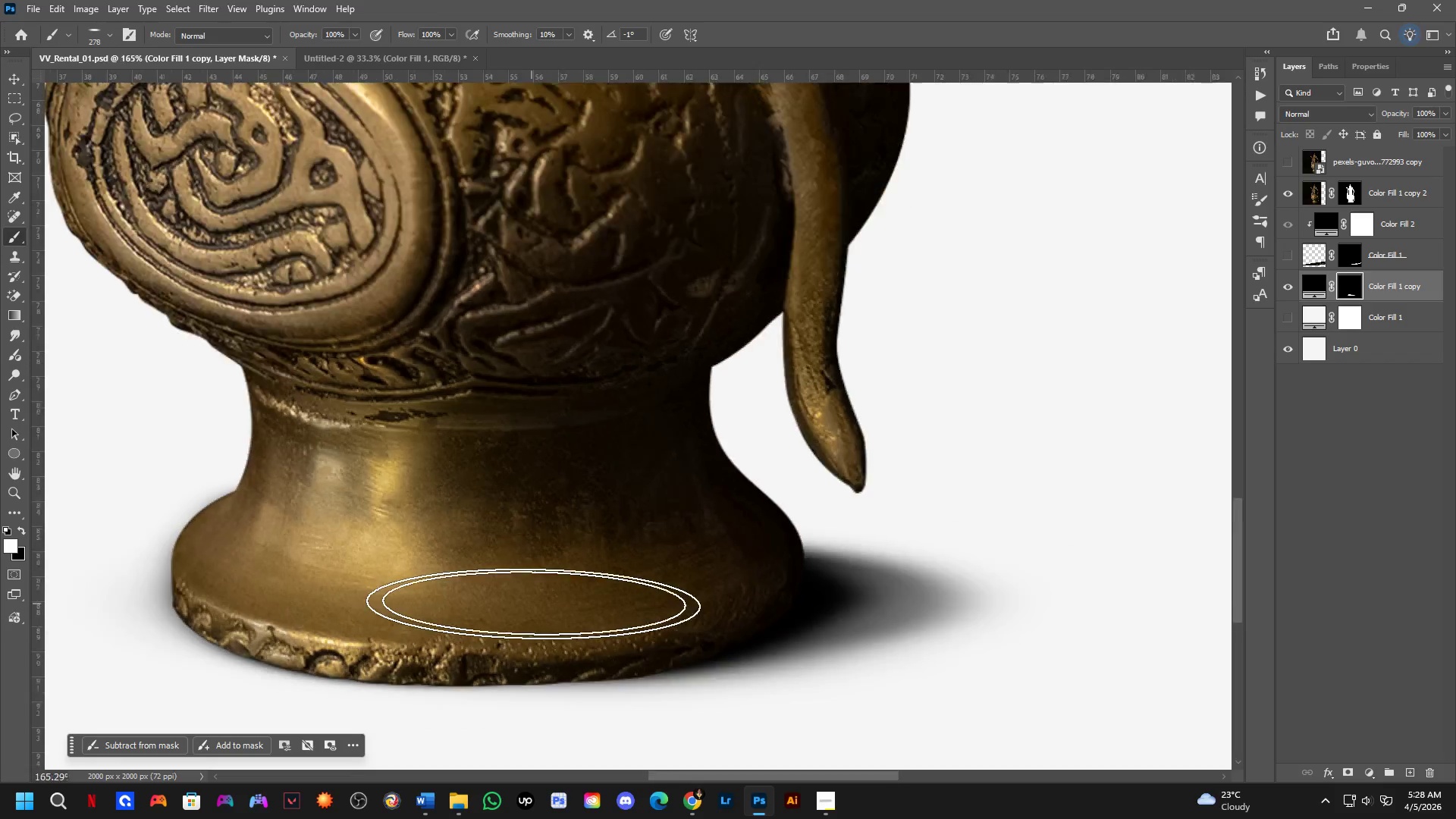 
hold_key(key=AltLeft, duration=0.53)
 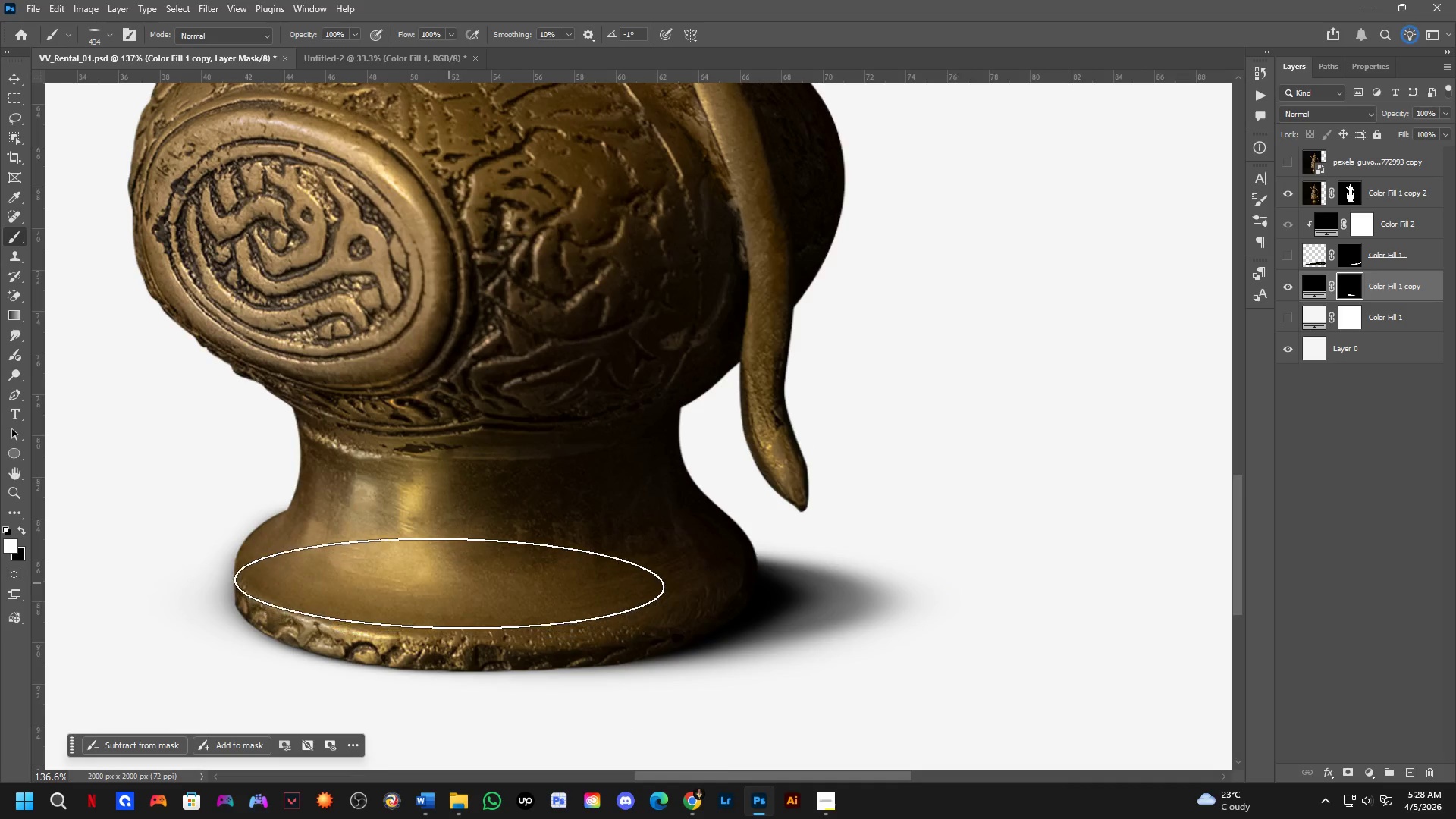 
left_click([449, 582])
 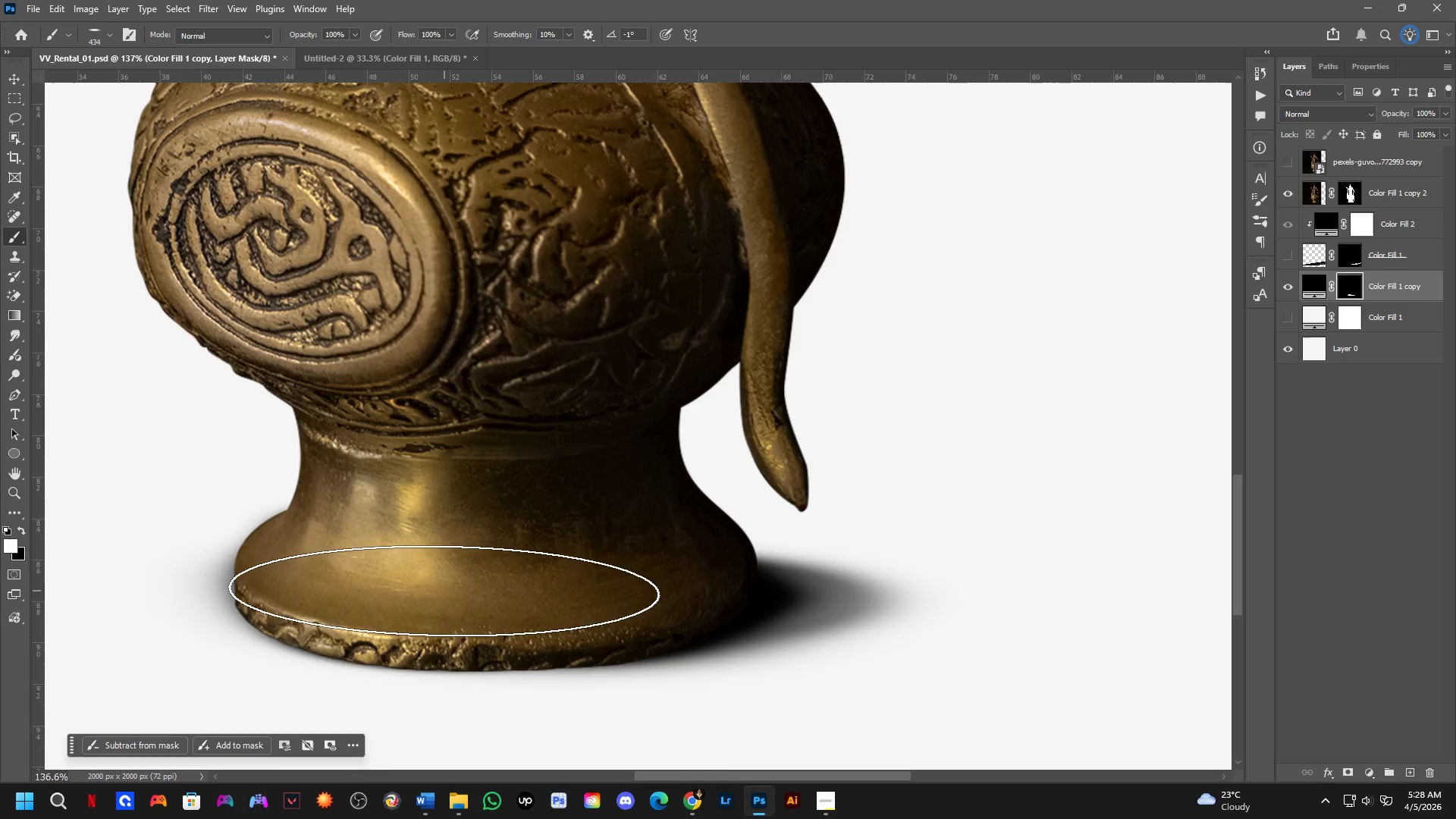 